 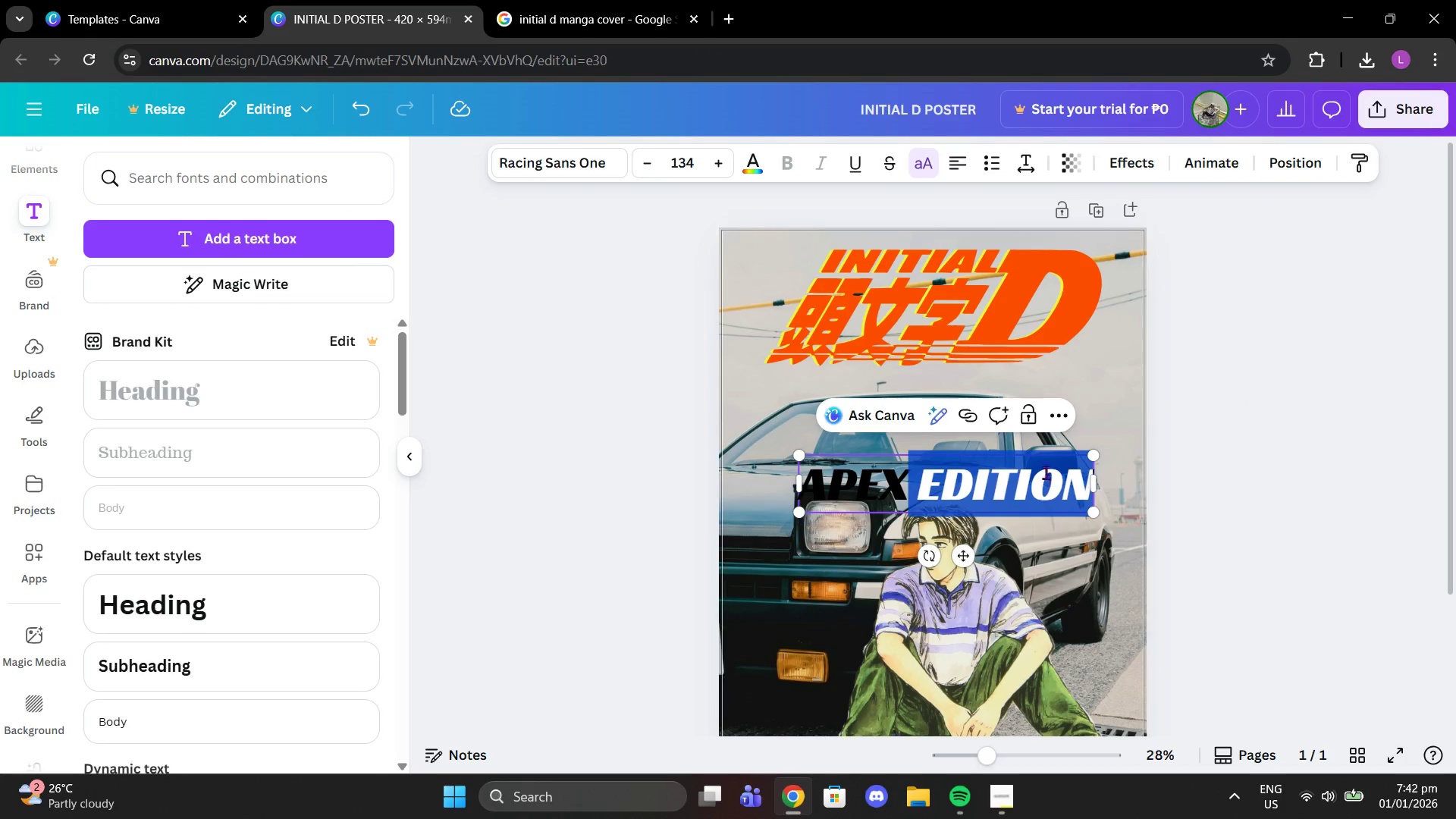 
left_click([1125, 173])
 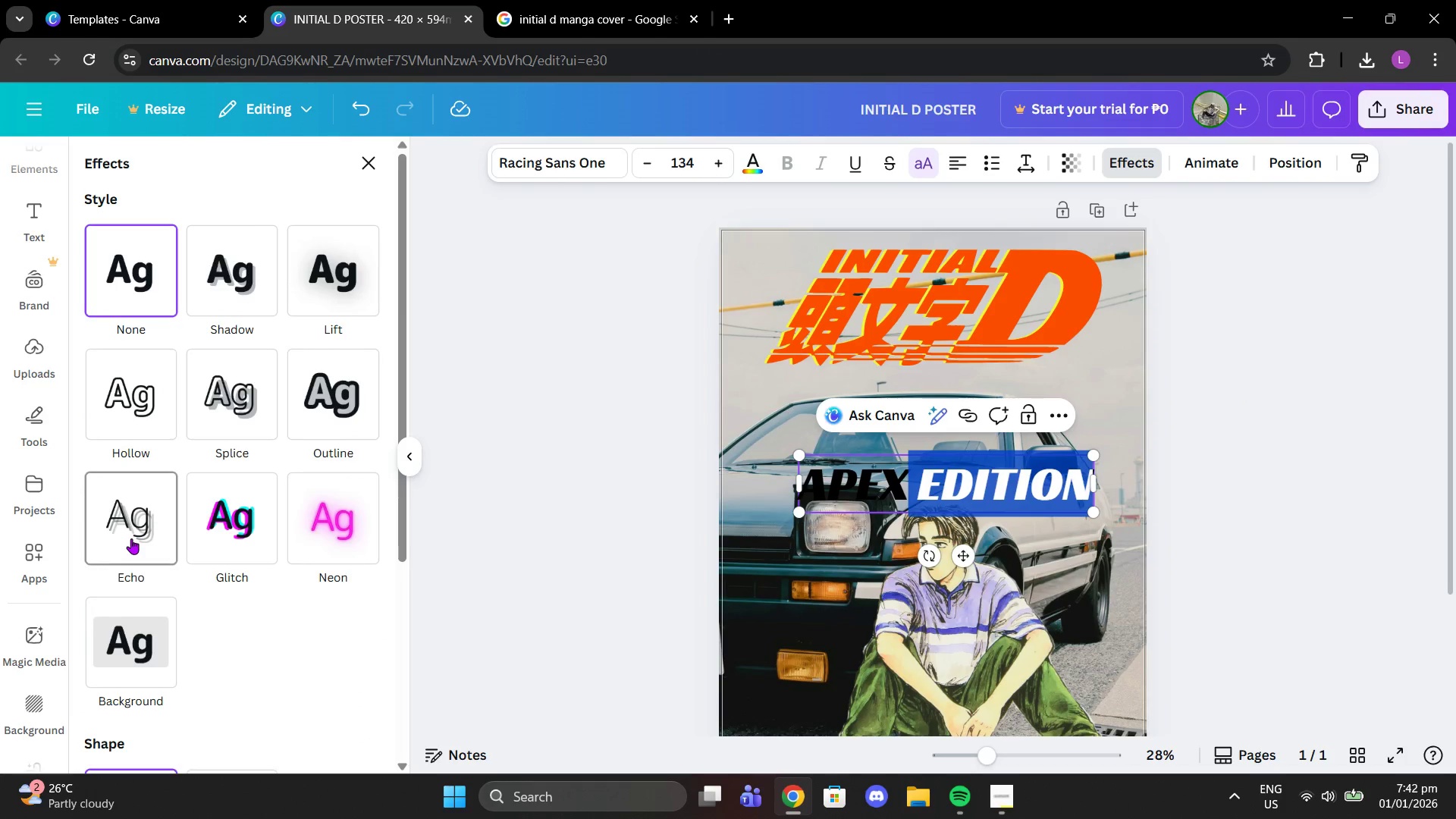 
double_click([219, 292])
 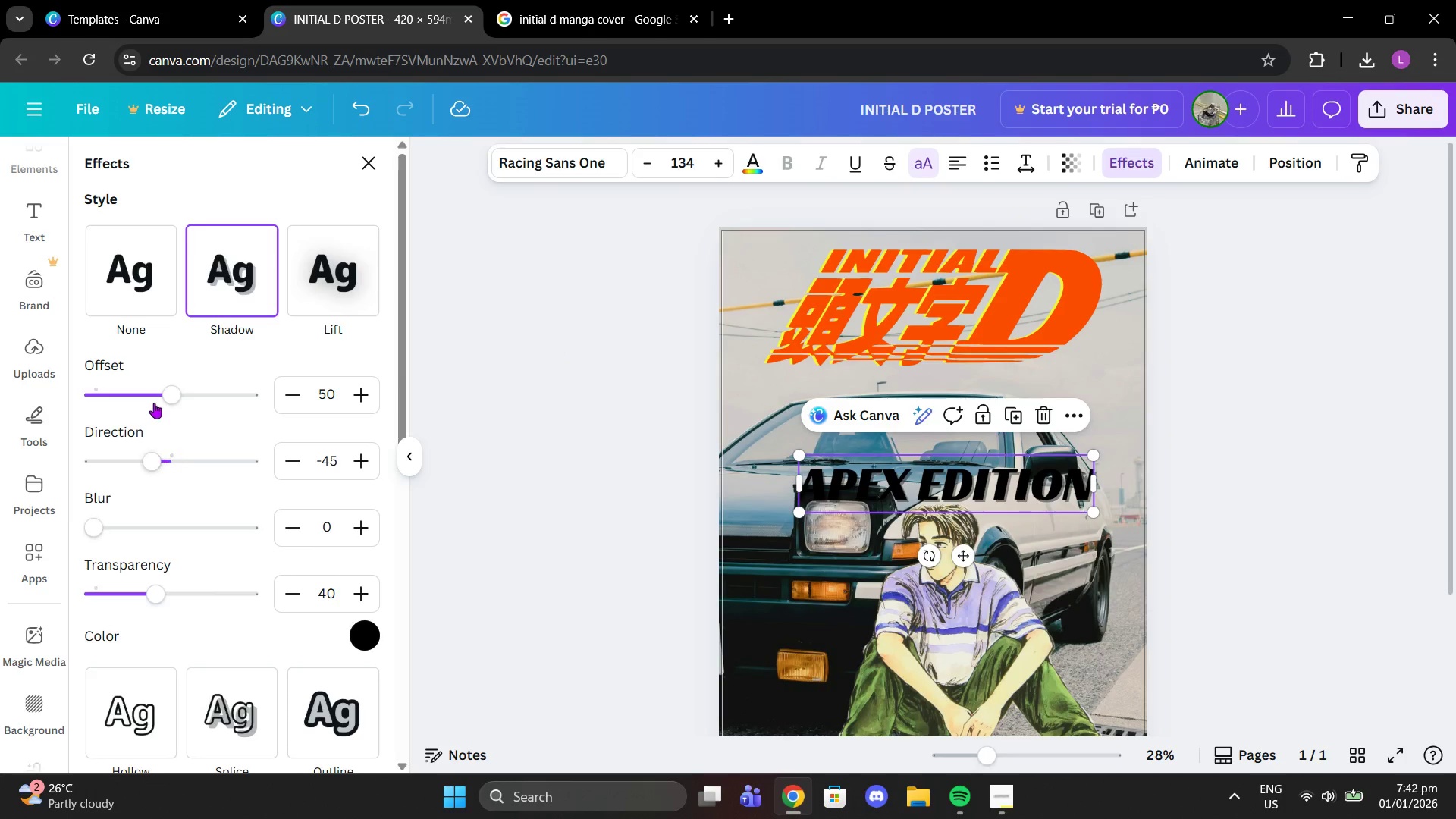 
left_click_drag(start_coordinate=[149, 459], to_coordinate=[208, 456])
 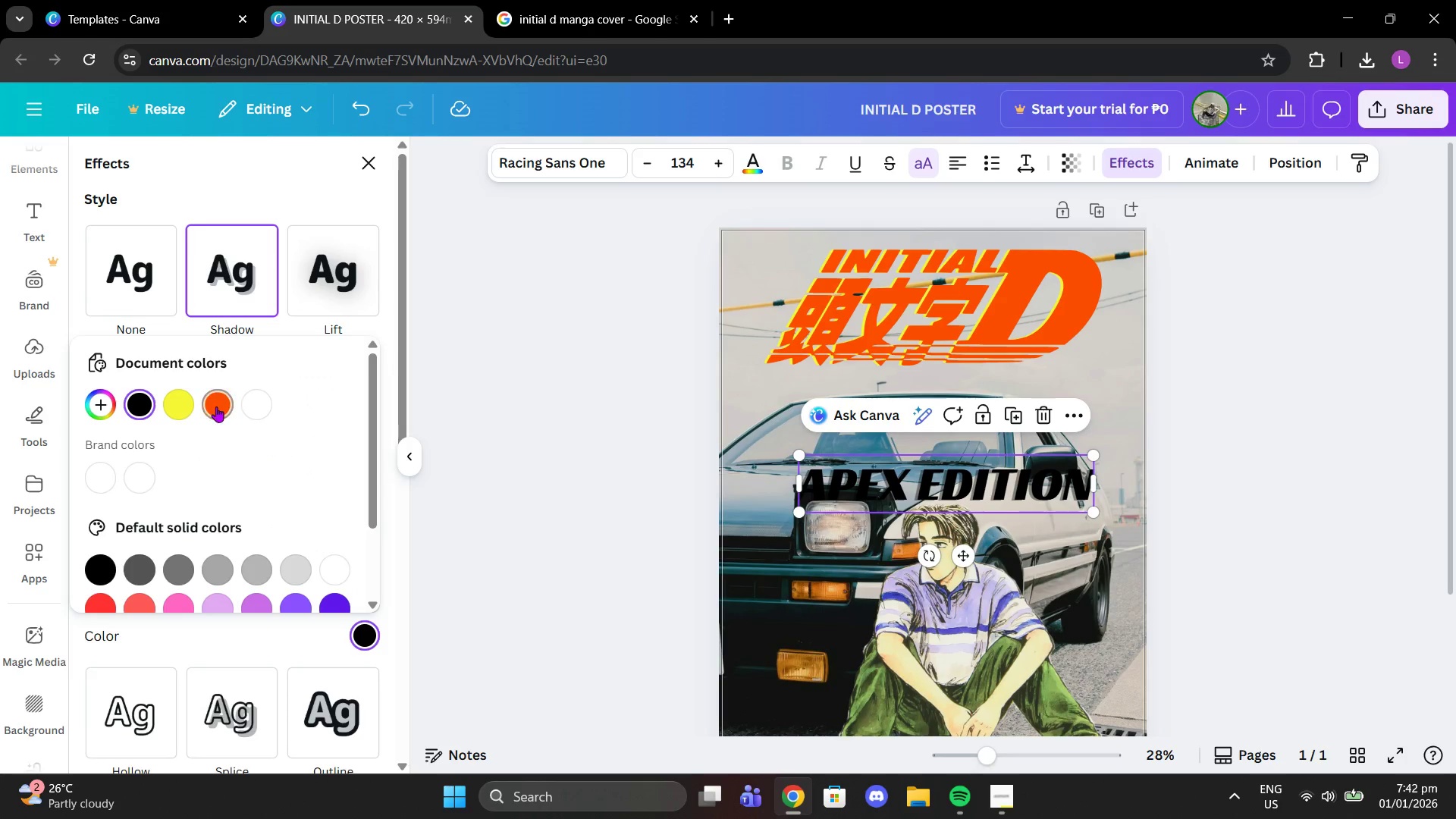 
left_click([182, 408])
 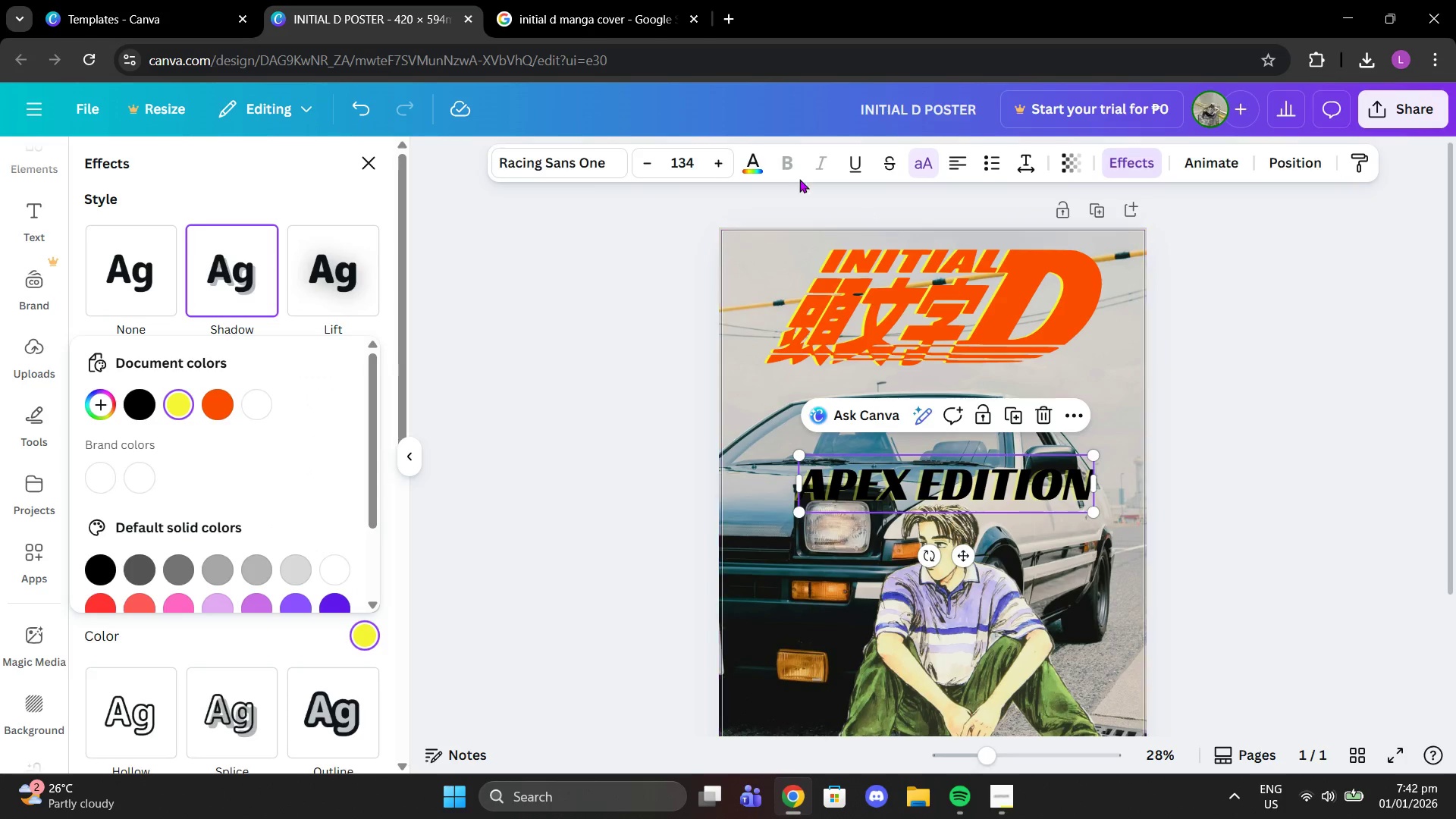 
left_click([758, 161])
 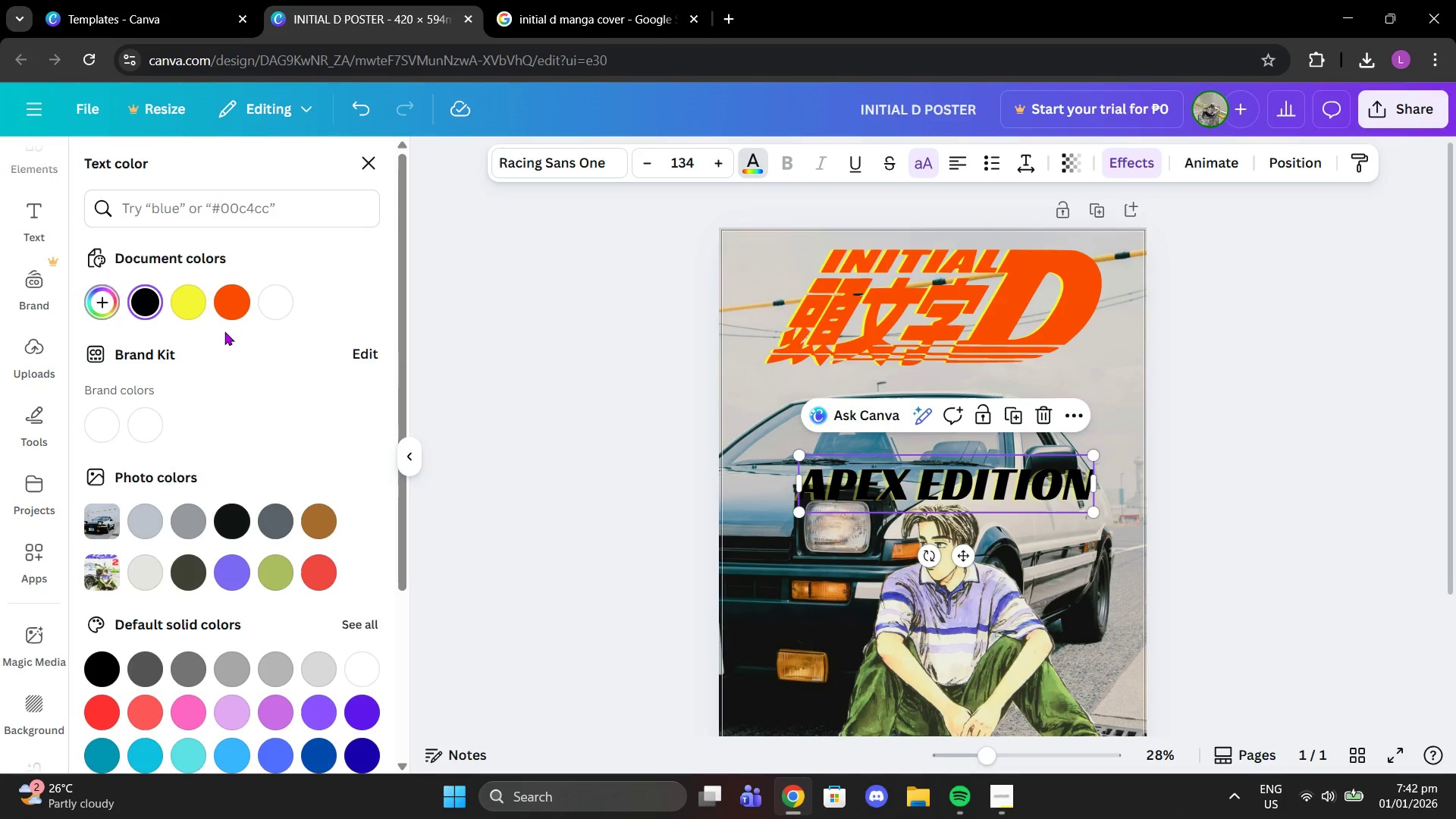 
left_click([237, 297])
 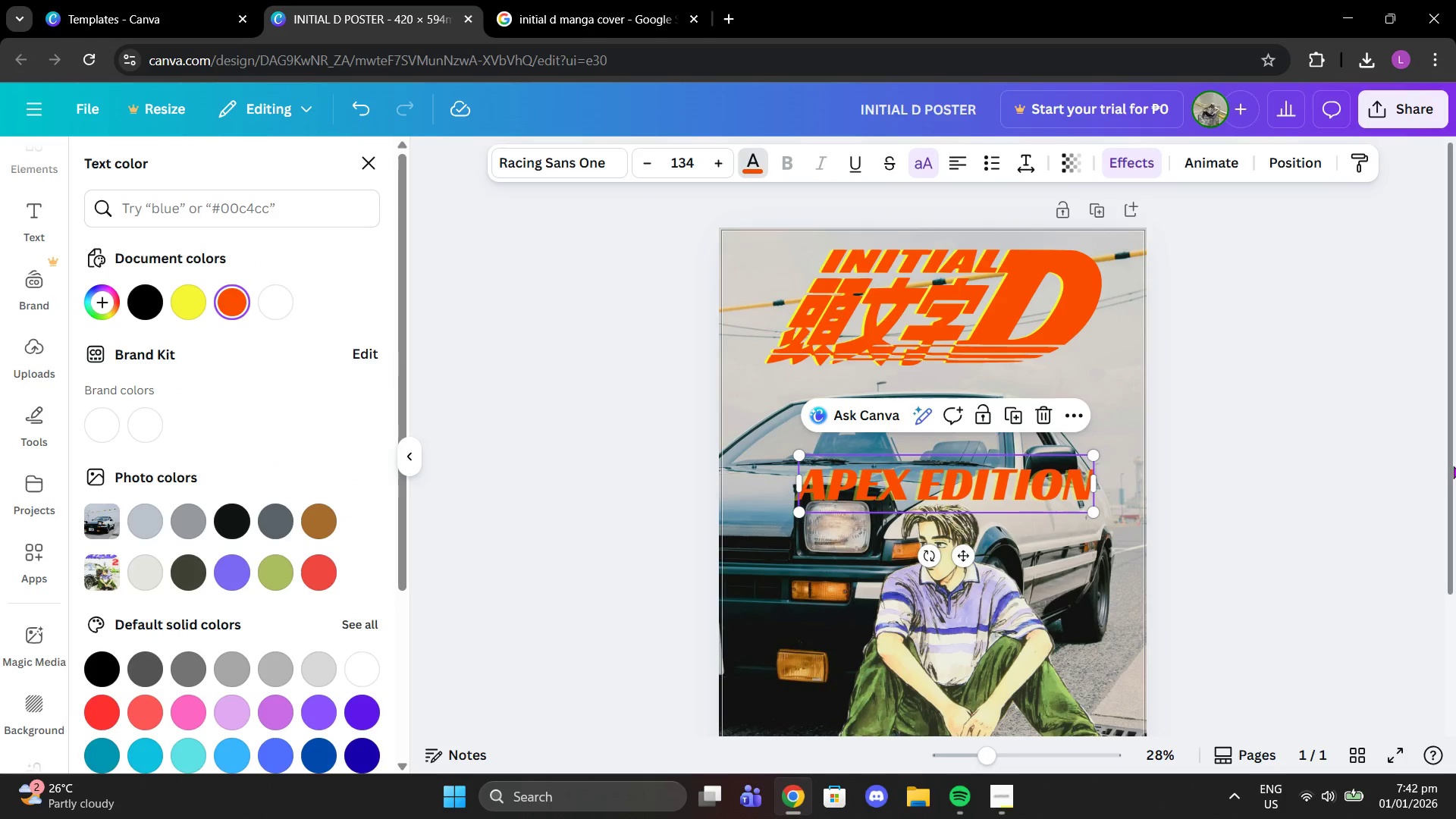 
double_click([1257, 460])
 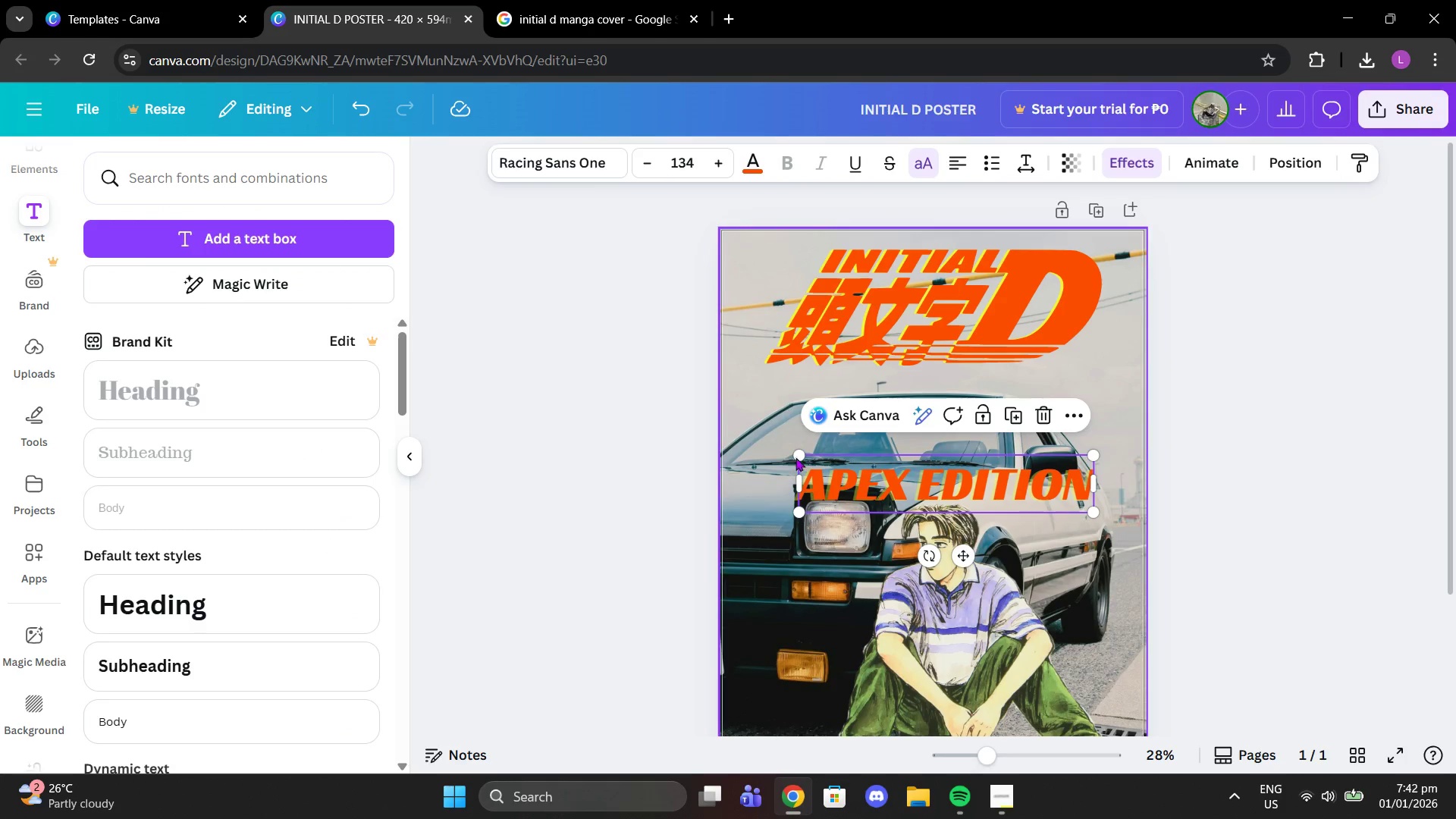 
left_click([808, 457])
 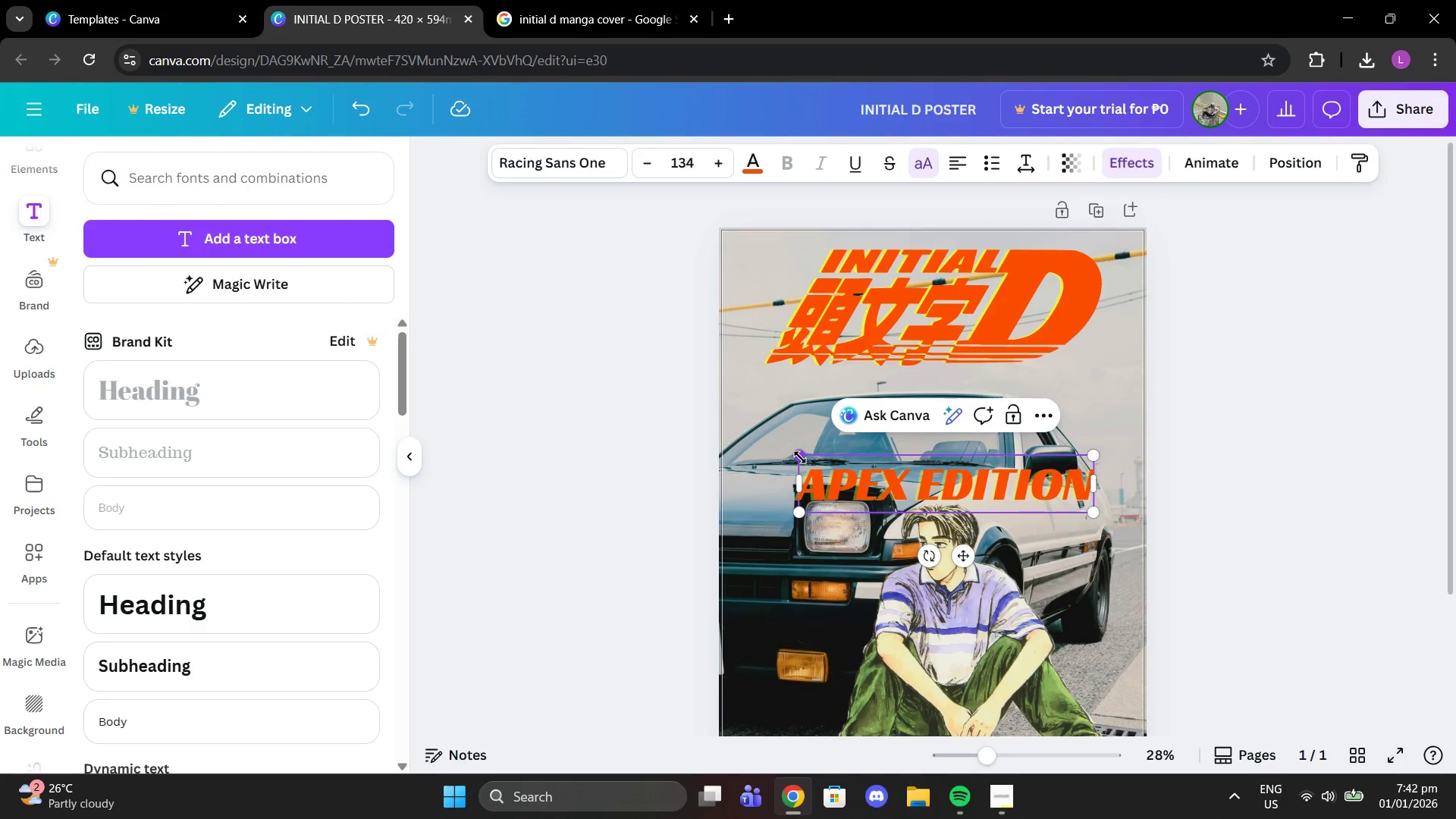 
left_click_drag(start_coordinate=[800, 457], to_coordinate=[670, 374])
 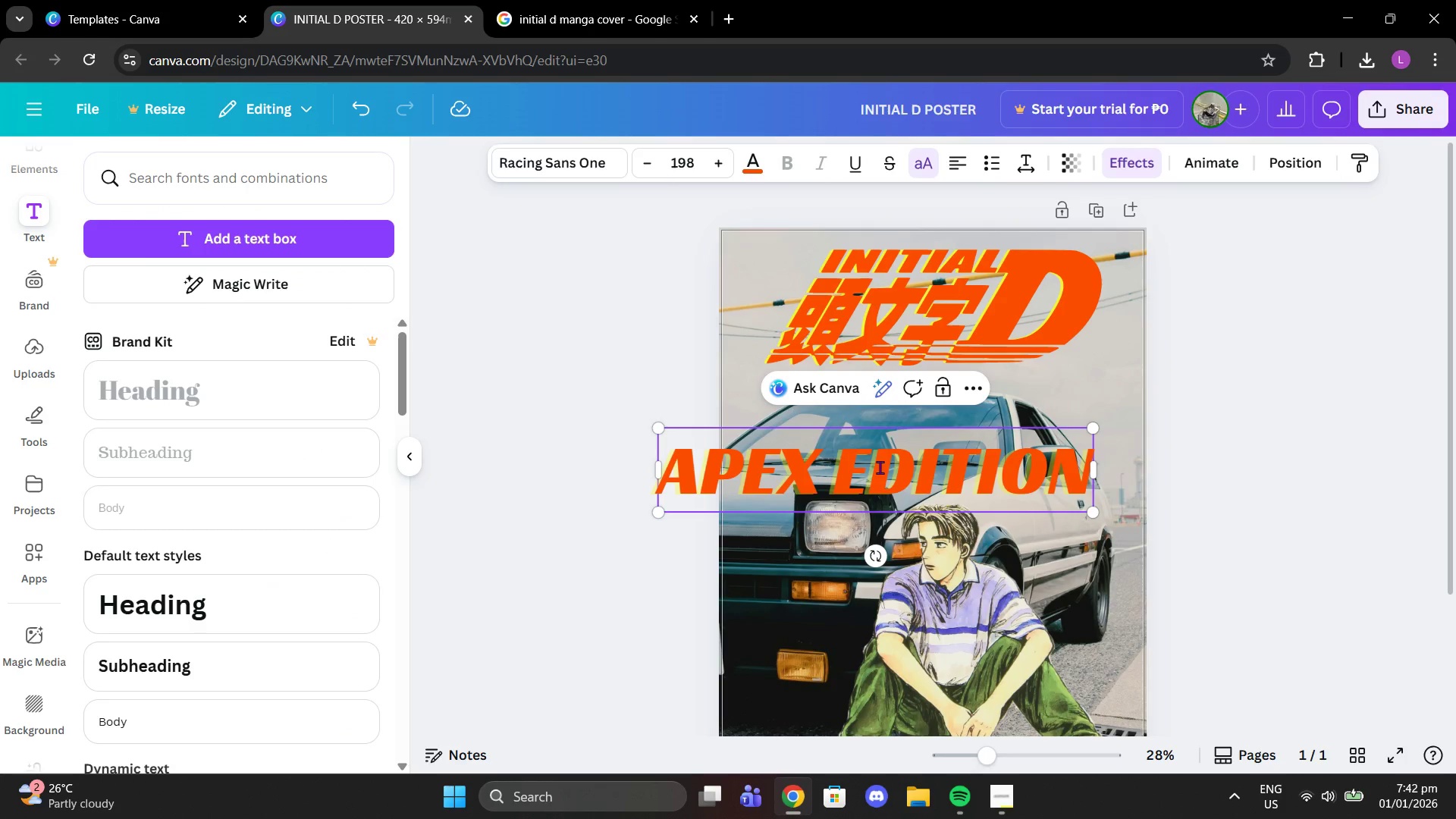 
left_click_drag(start_coordinate=[880, 467], to_coordinate=[1004, 441])
 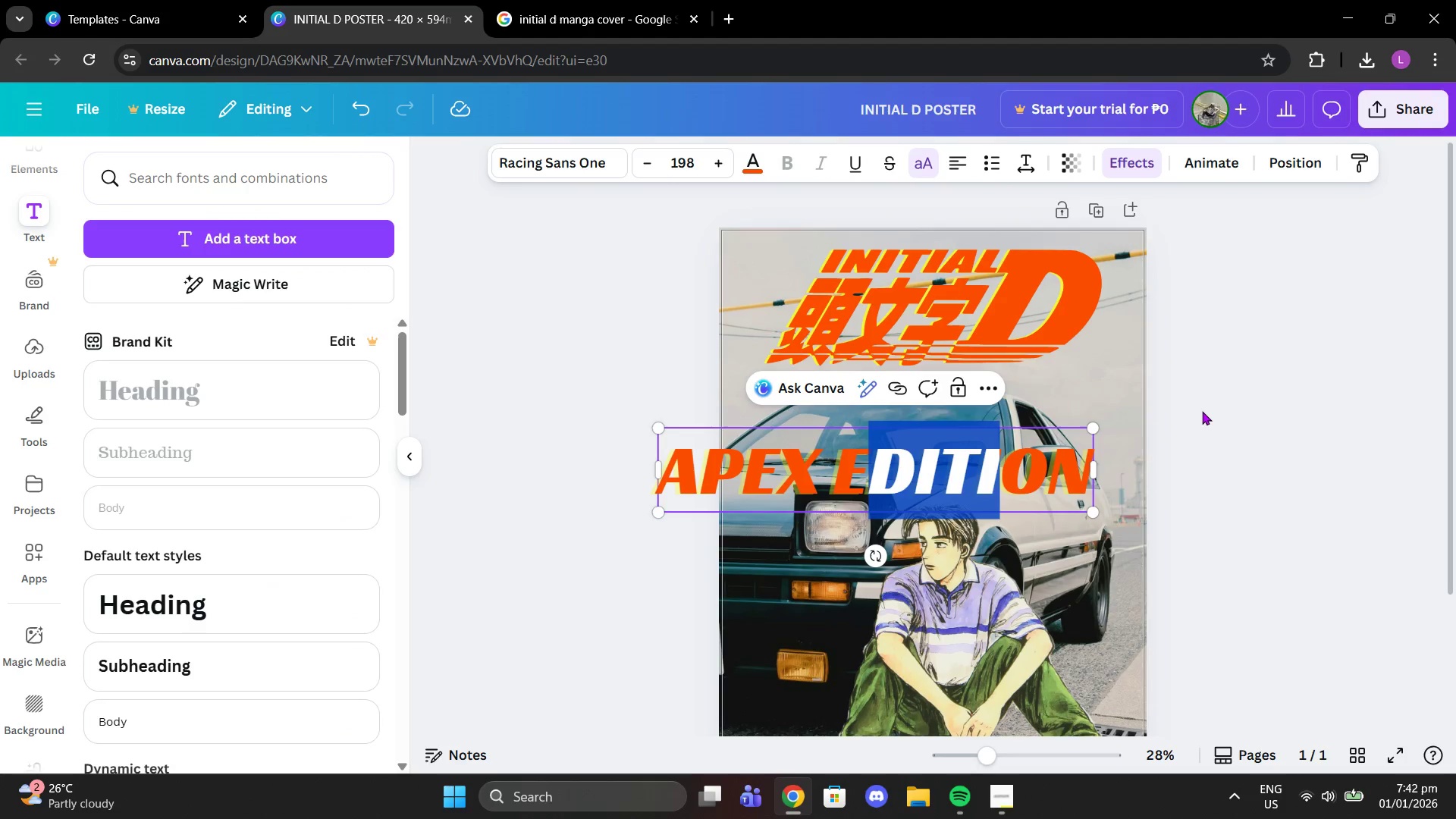 
left_click([1202, 411])
 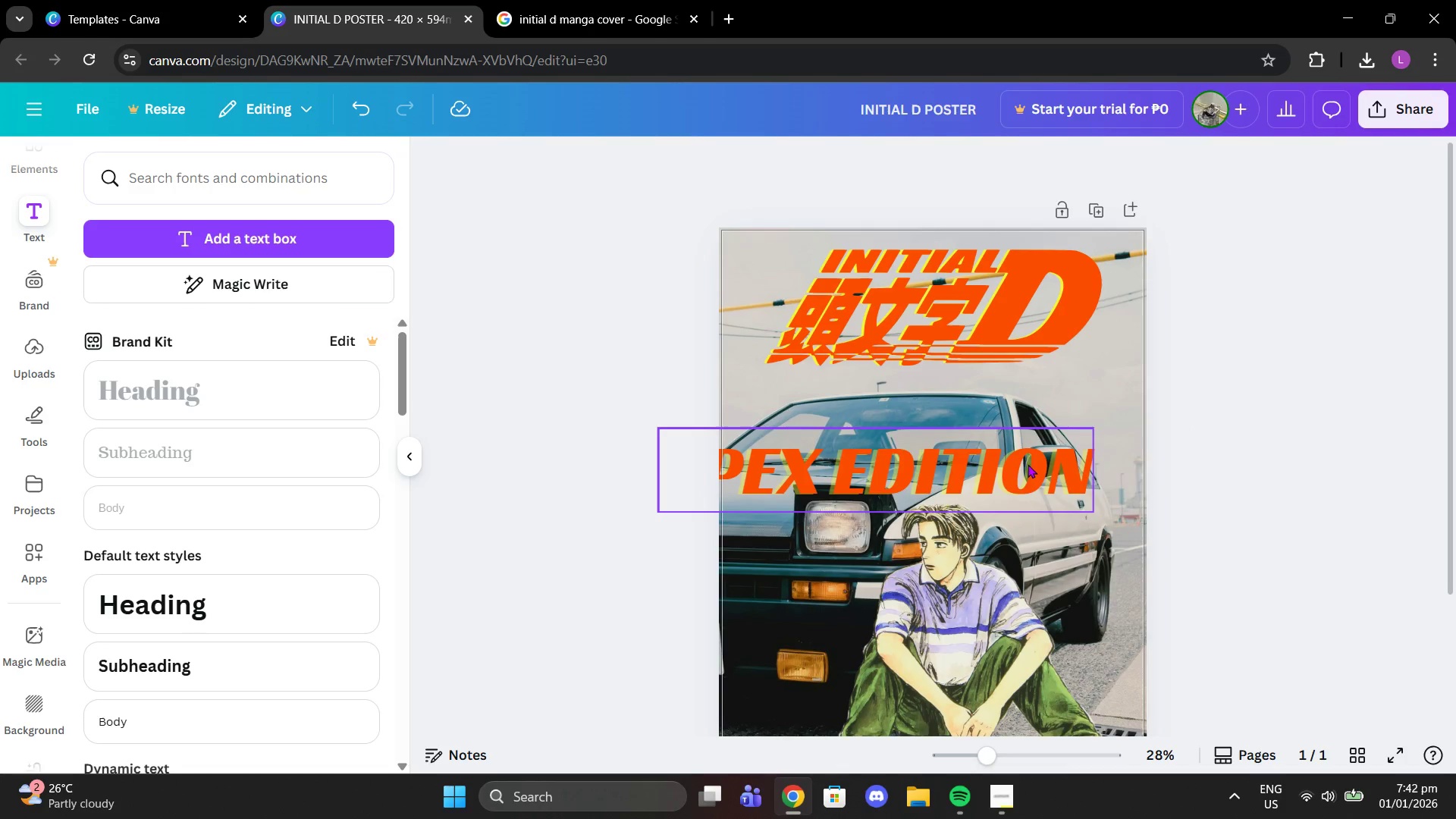 
left_click_drag(start_coordinate=[1028, 464], to_coordinate=[1071, 394])
 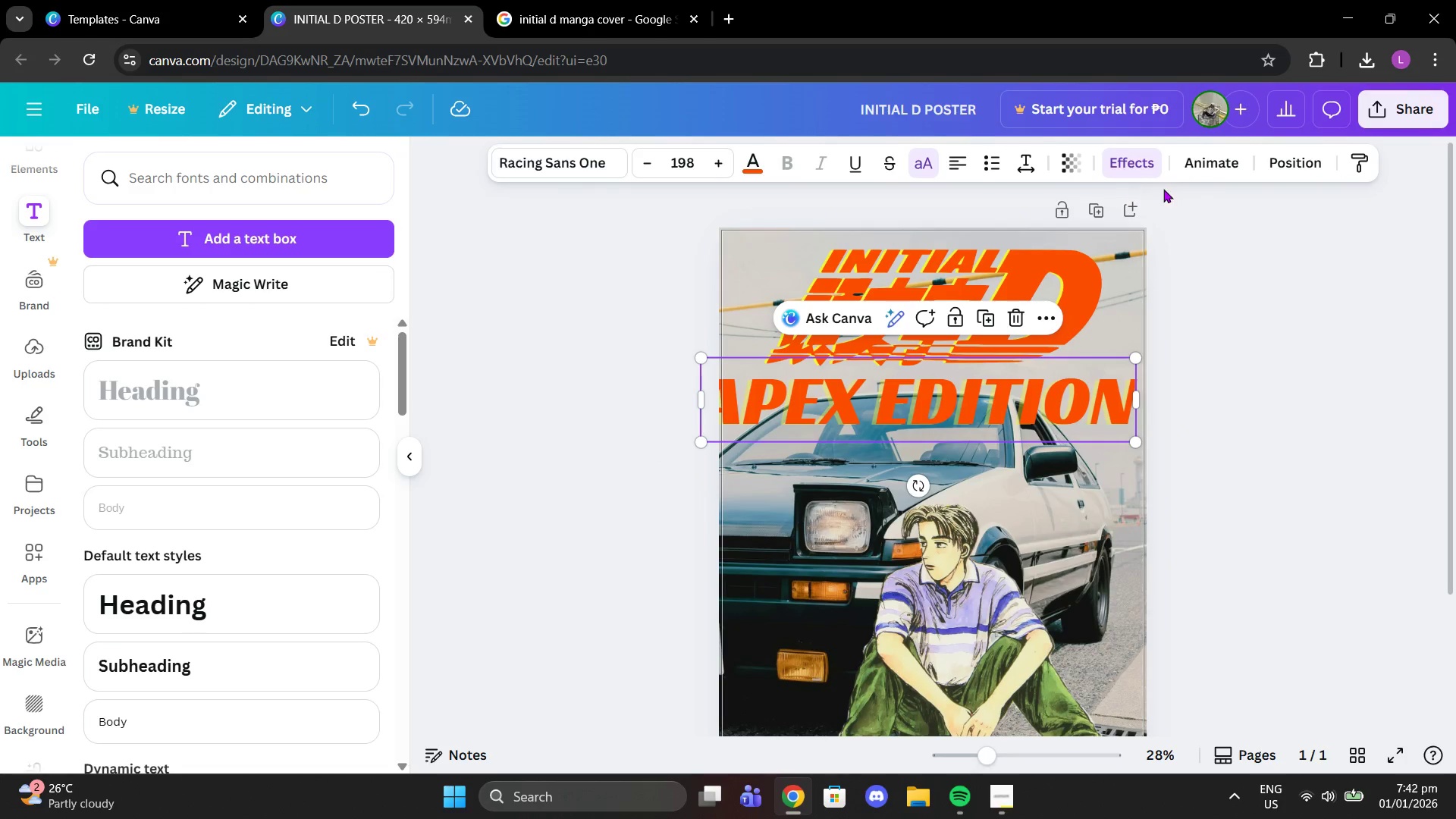 
left_click([1127, 163])
 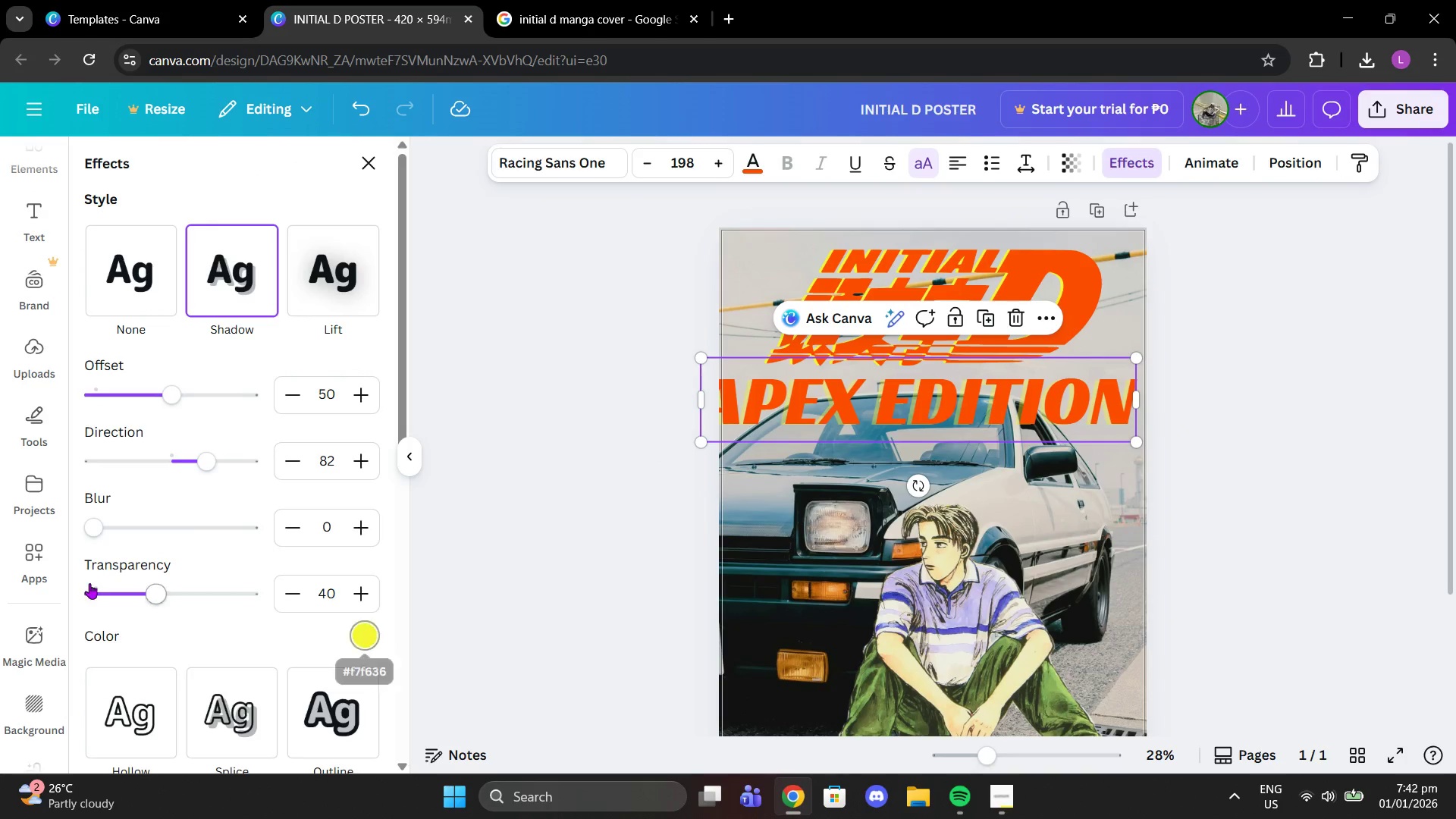 
left_click_drag(start_coordinate=[167, 587], to_coordinate=[482, 567])
 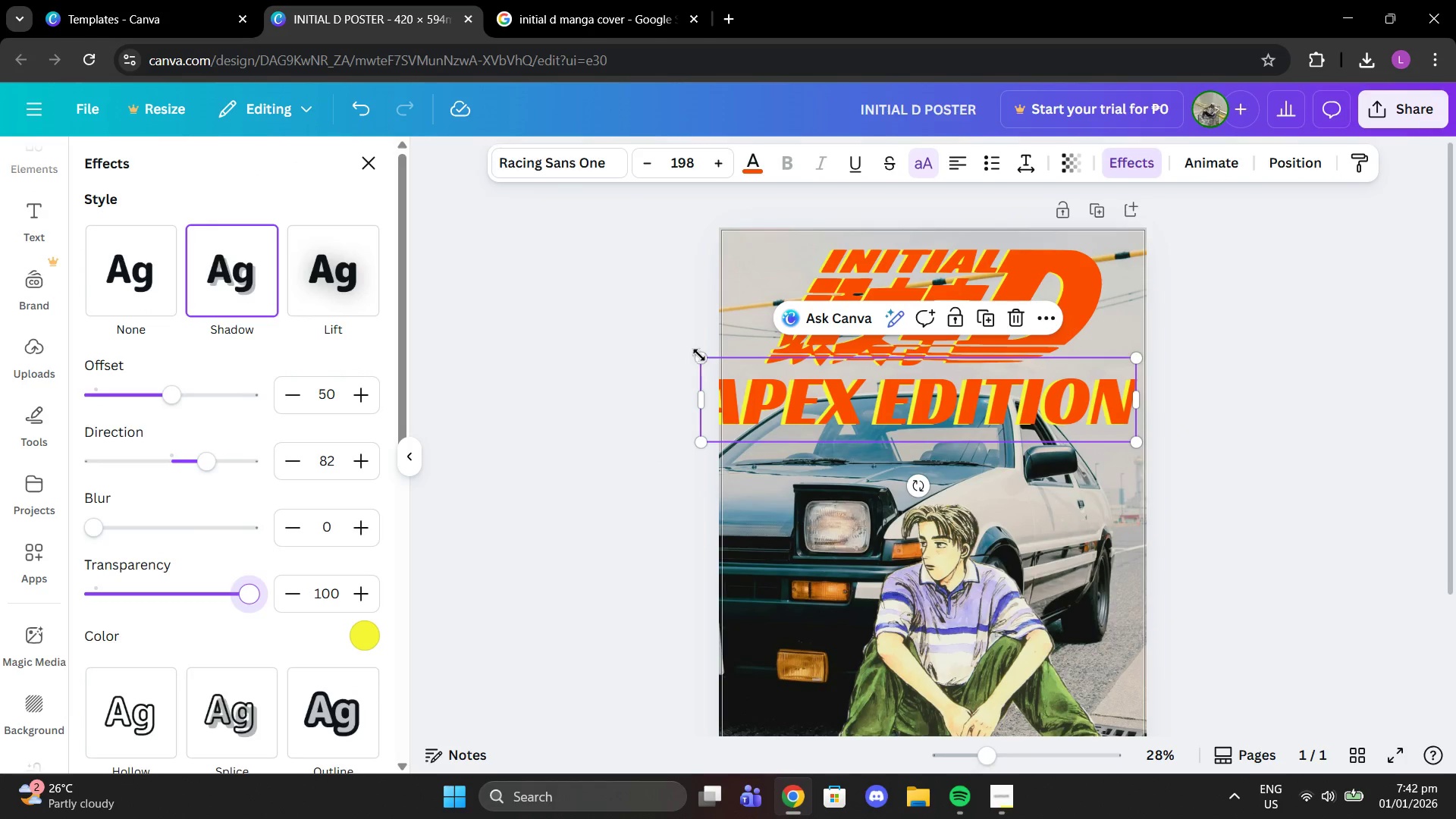 
left_click([707, 357])
 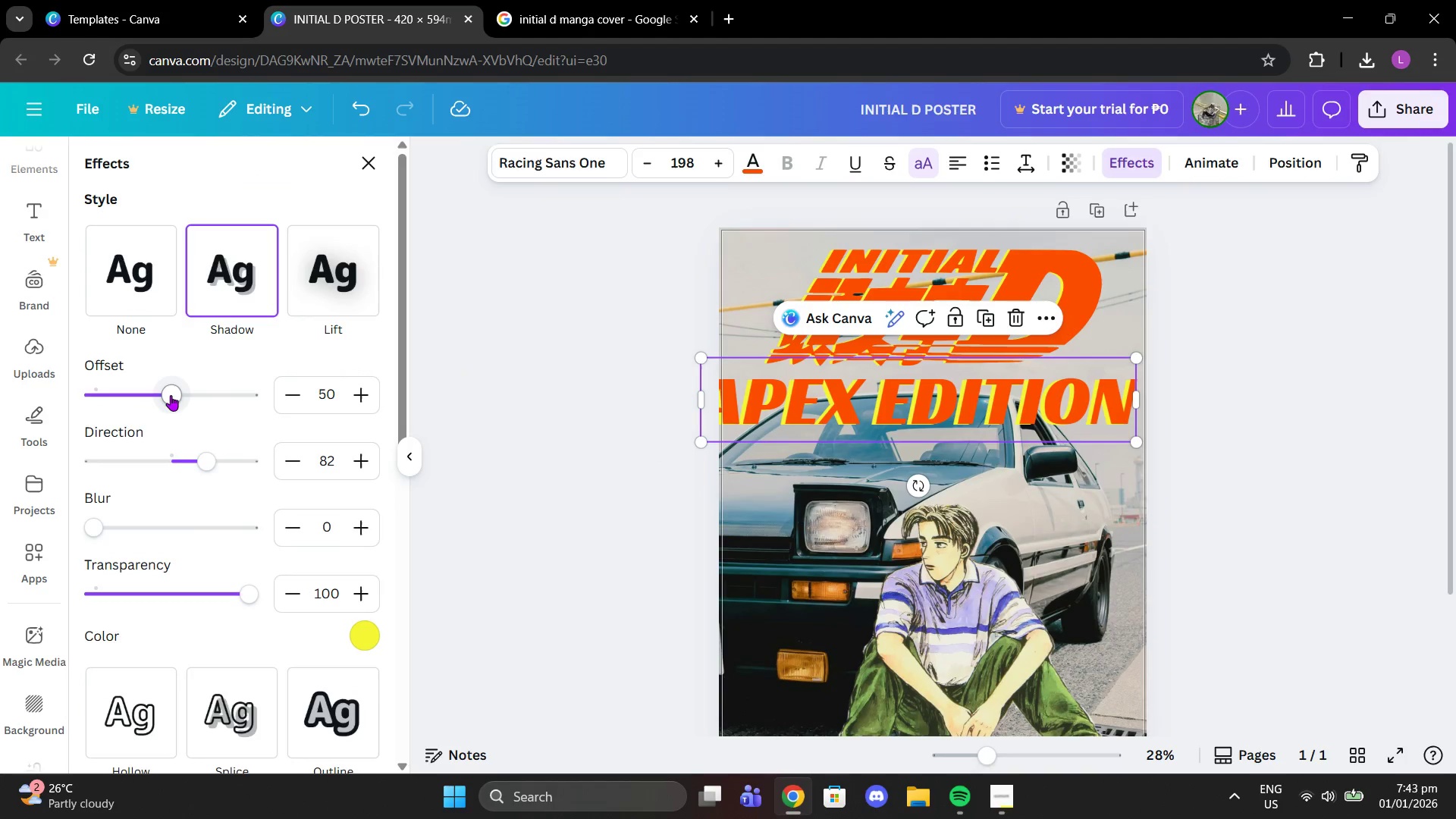 
left_click_drag(start_coordinate=[166, 397], to_coordinate=[140, 398])
 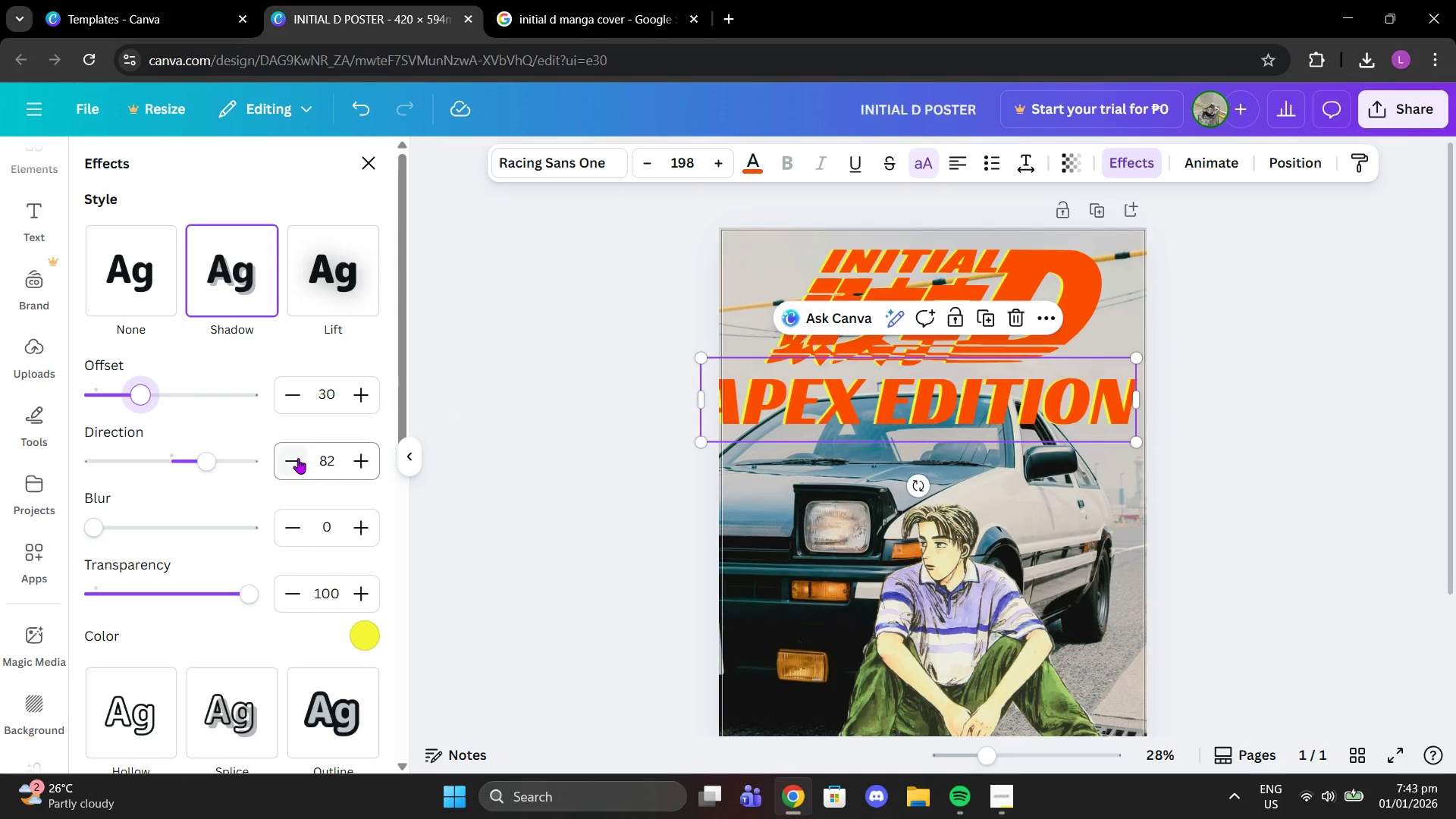 
double_click([297, 458])
 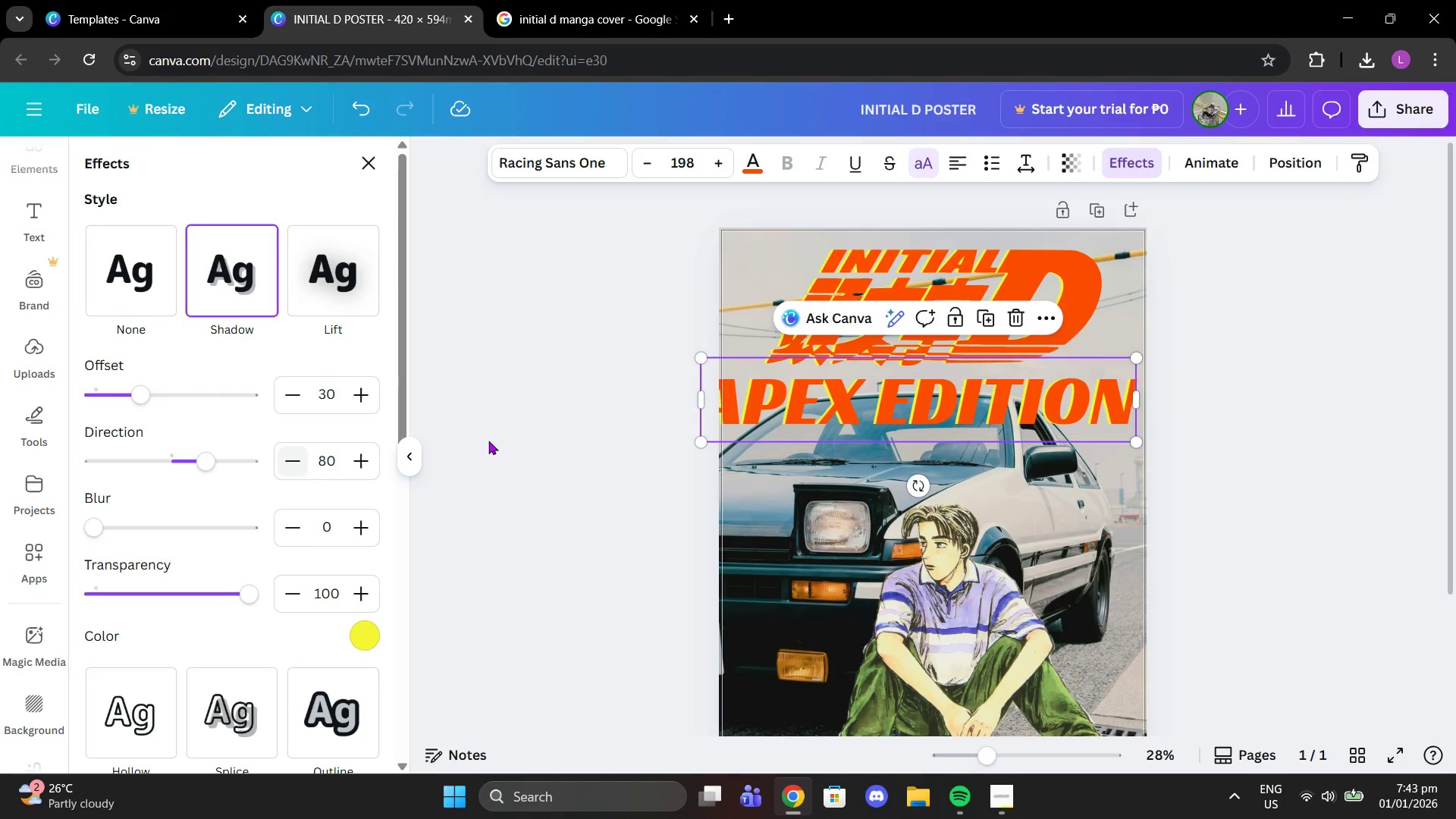 
left_click([492, 439])
 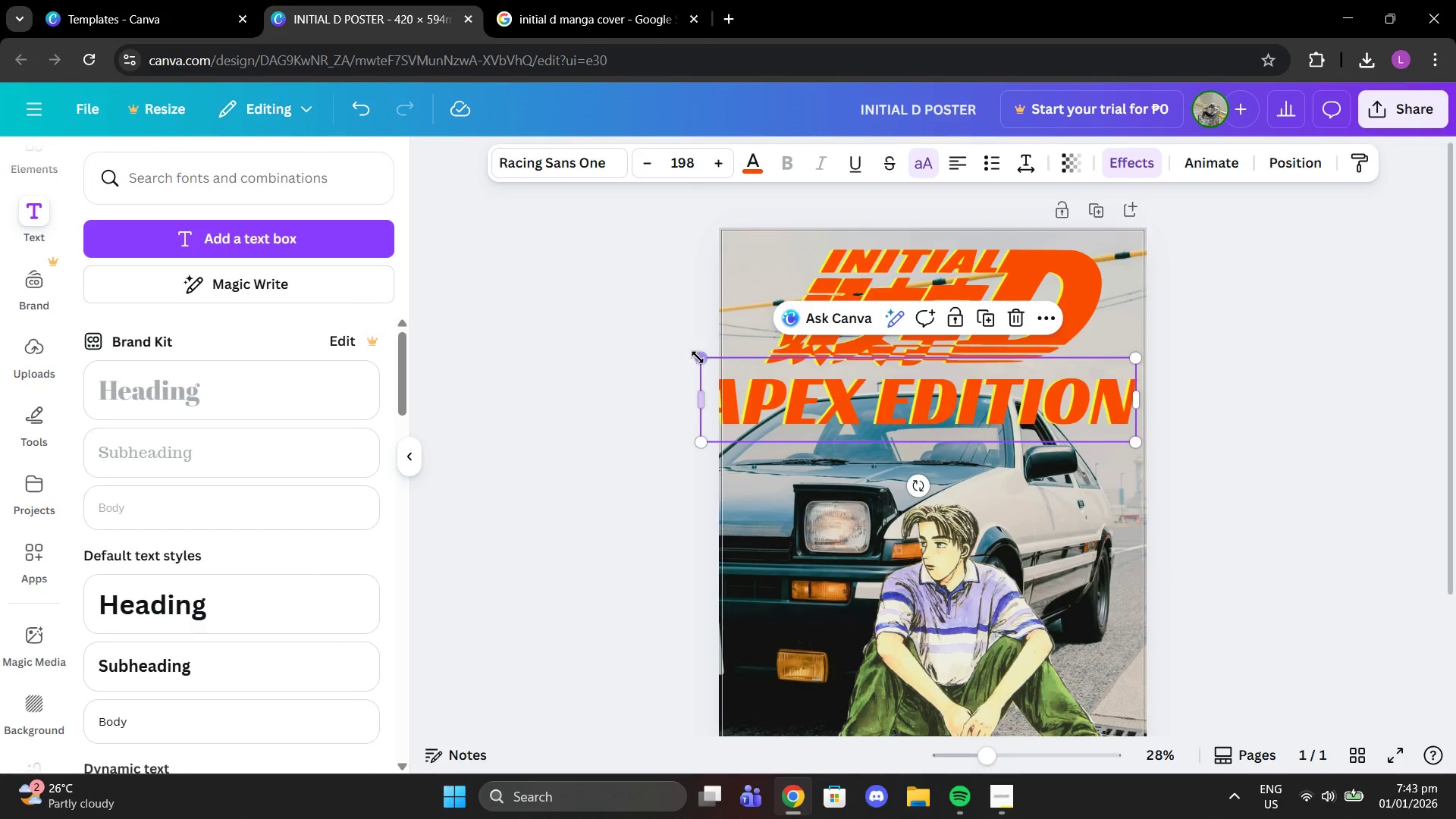 
left_click_drag(start_coordinate=[698, 357], to_coordinate=[945, 437])
 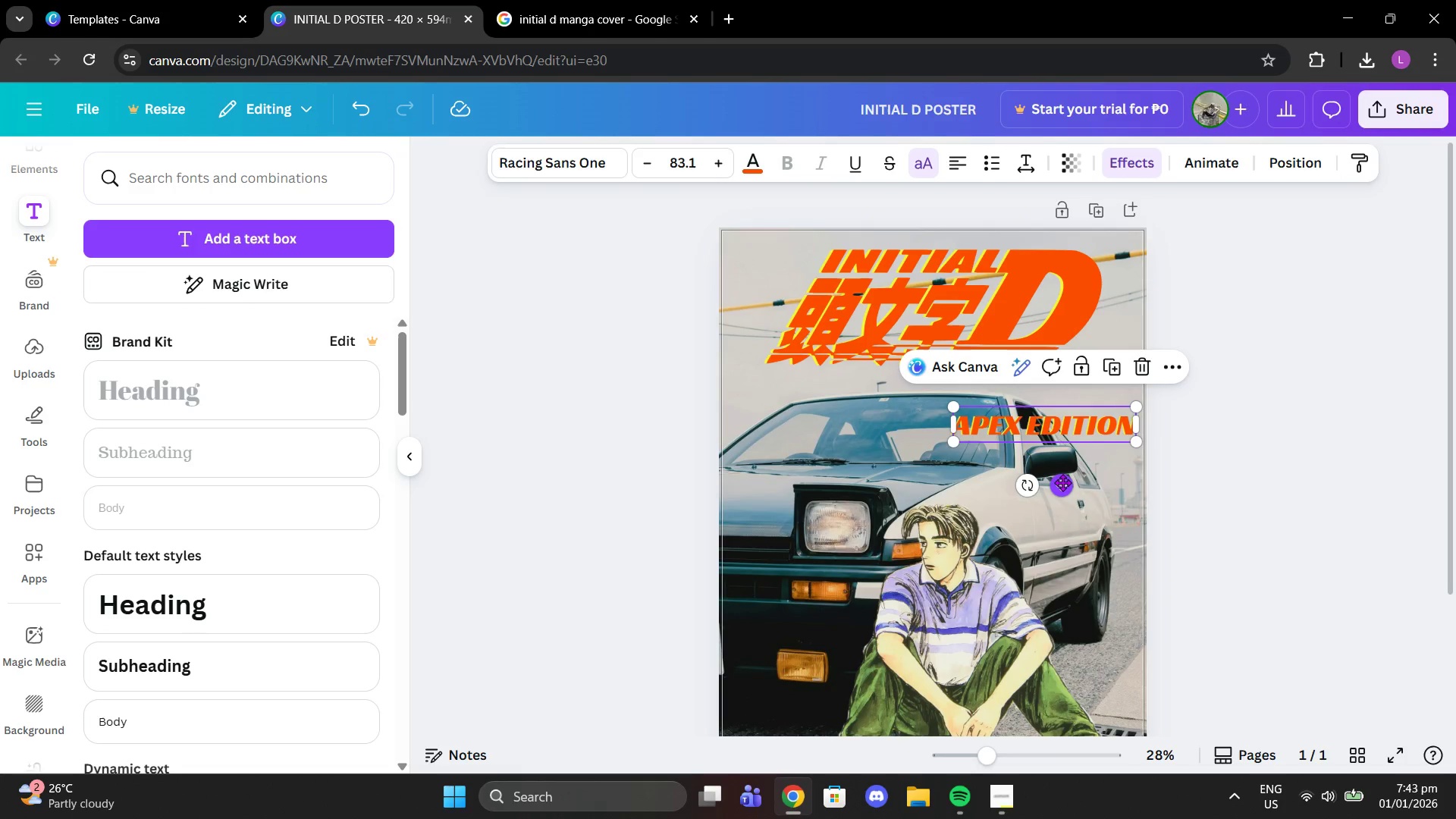 
left_click_drag(start_coordinate=[1065, 482], to_coordinate=[871, 439])
 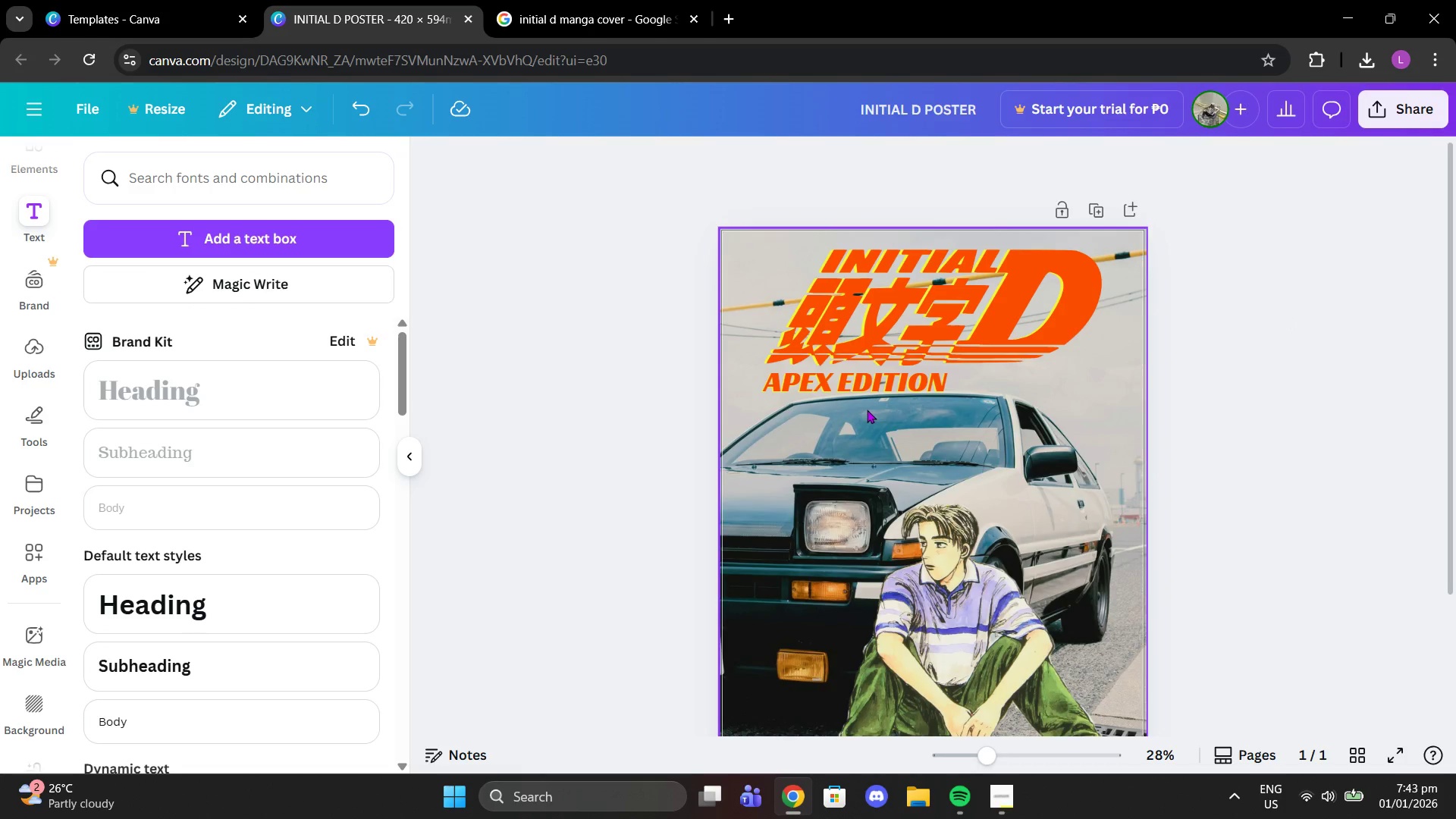 
left_click_drag(start_coordinate=[870, 388], to_coordinate=[865, 388])
 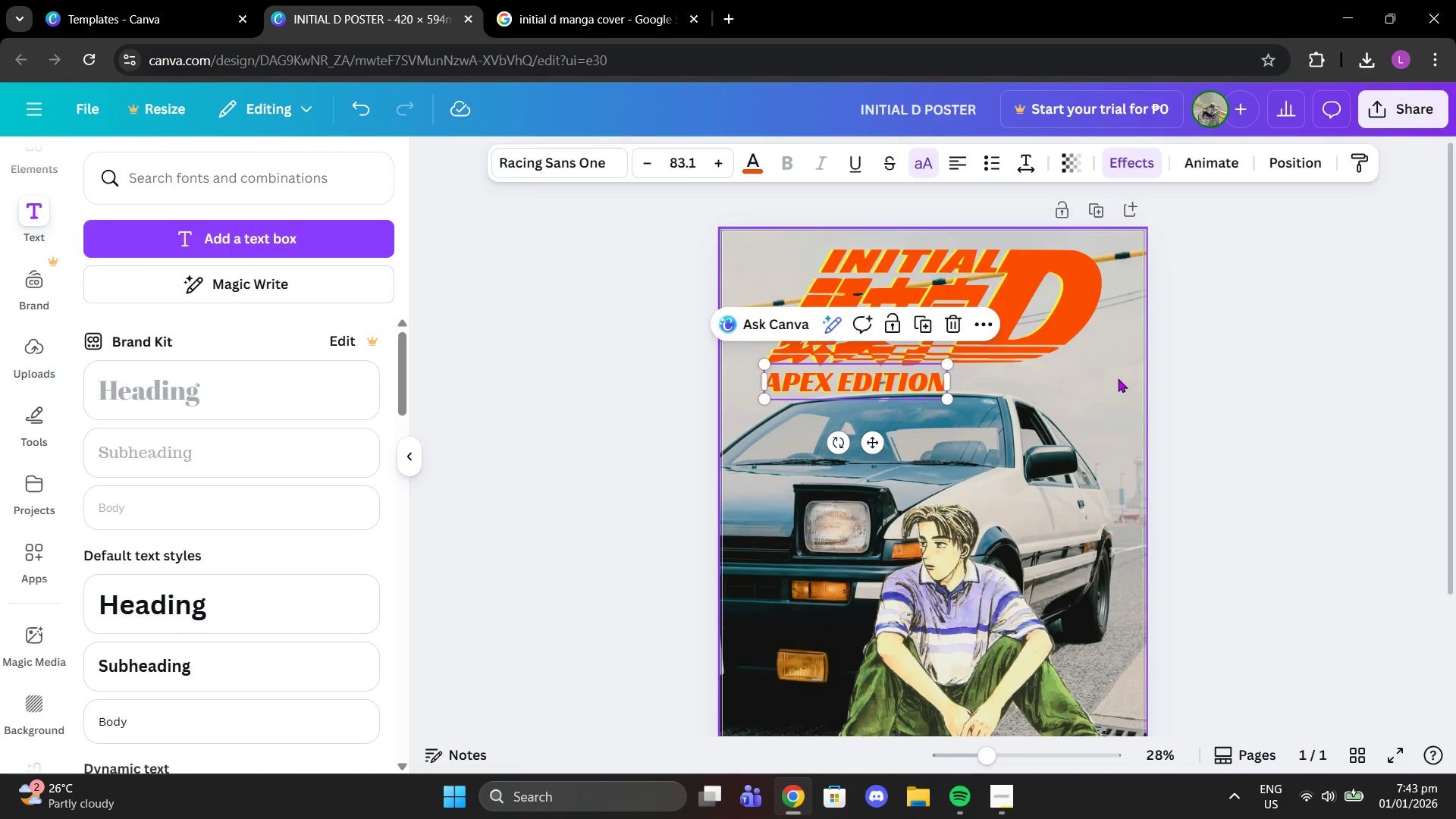 
left_click([1117, 378])
 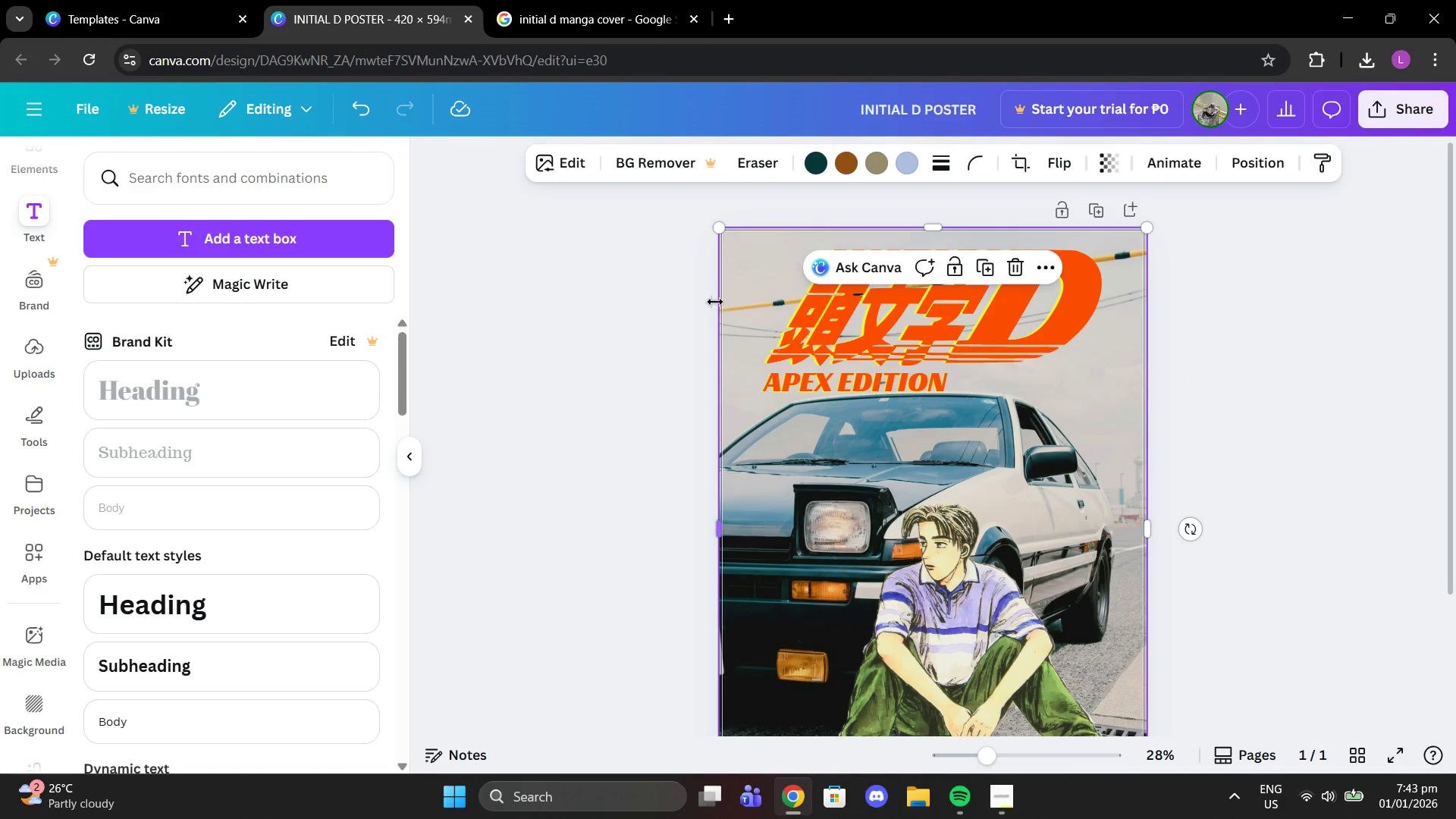 
left_click([802, 318])
 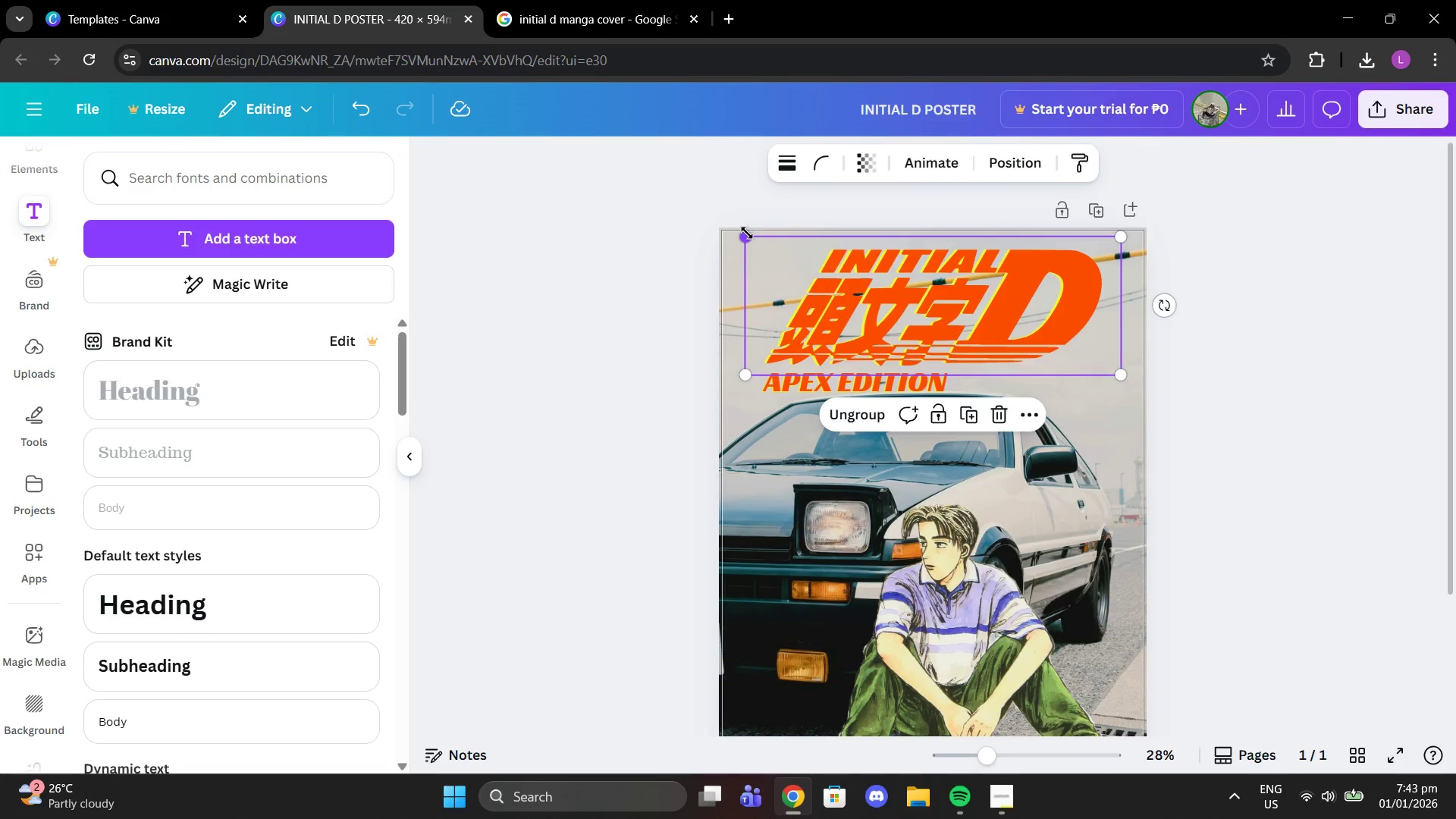 
left_click_drag(start_coordinate=[747, 233], to_coordinate=[708, 258])
 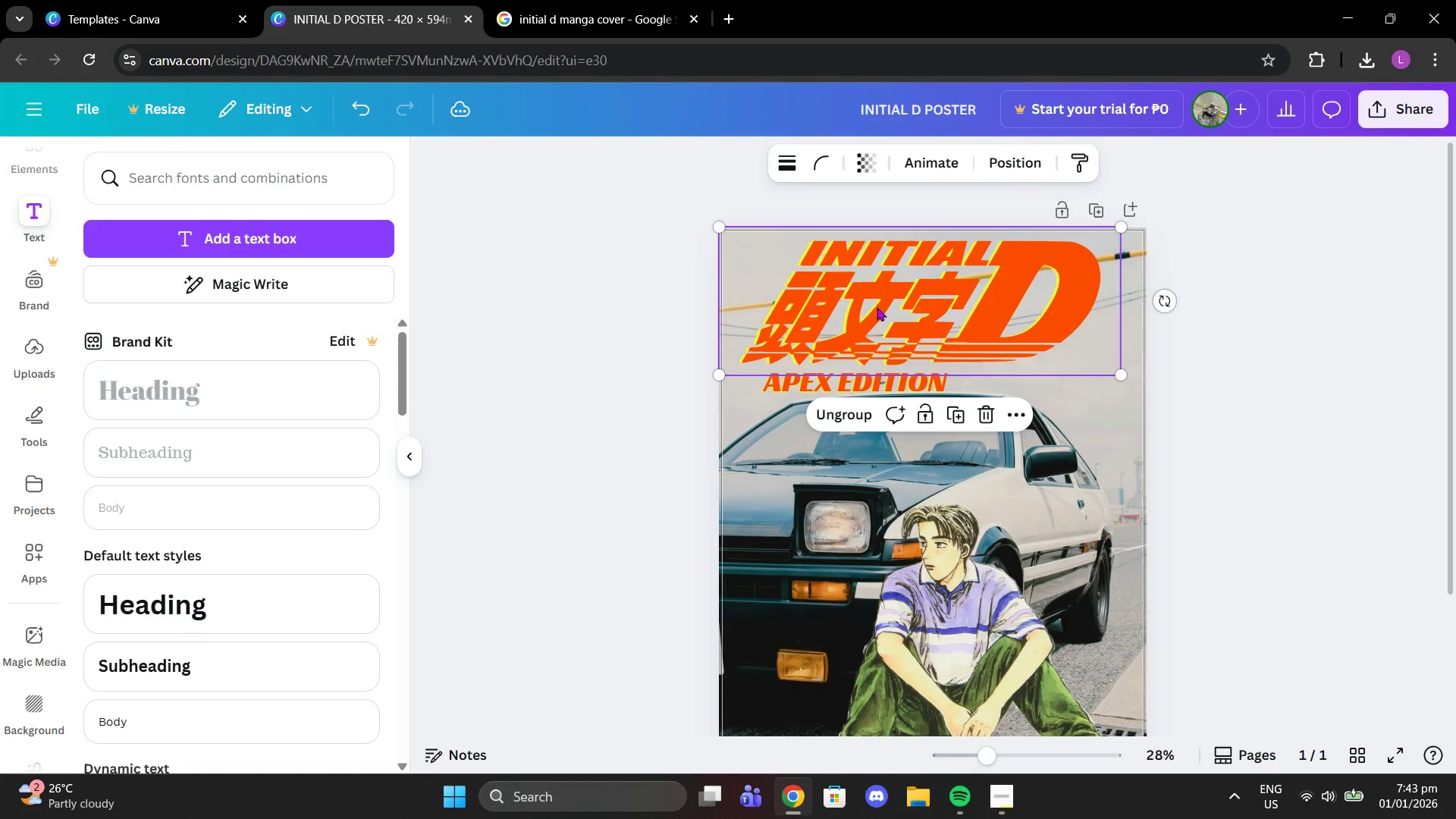 
left_click_drag(start_coordinate=[877, 307], to_coordinate=[887, 307])
 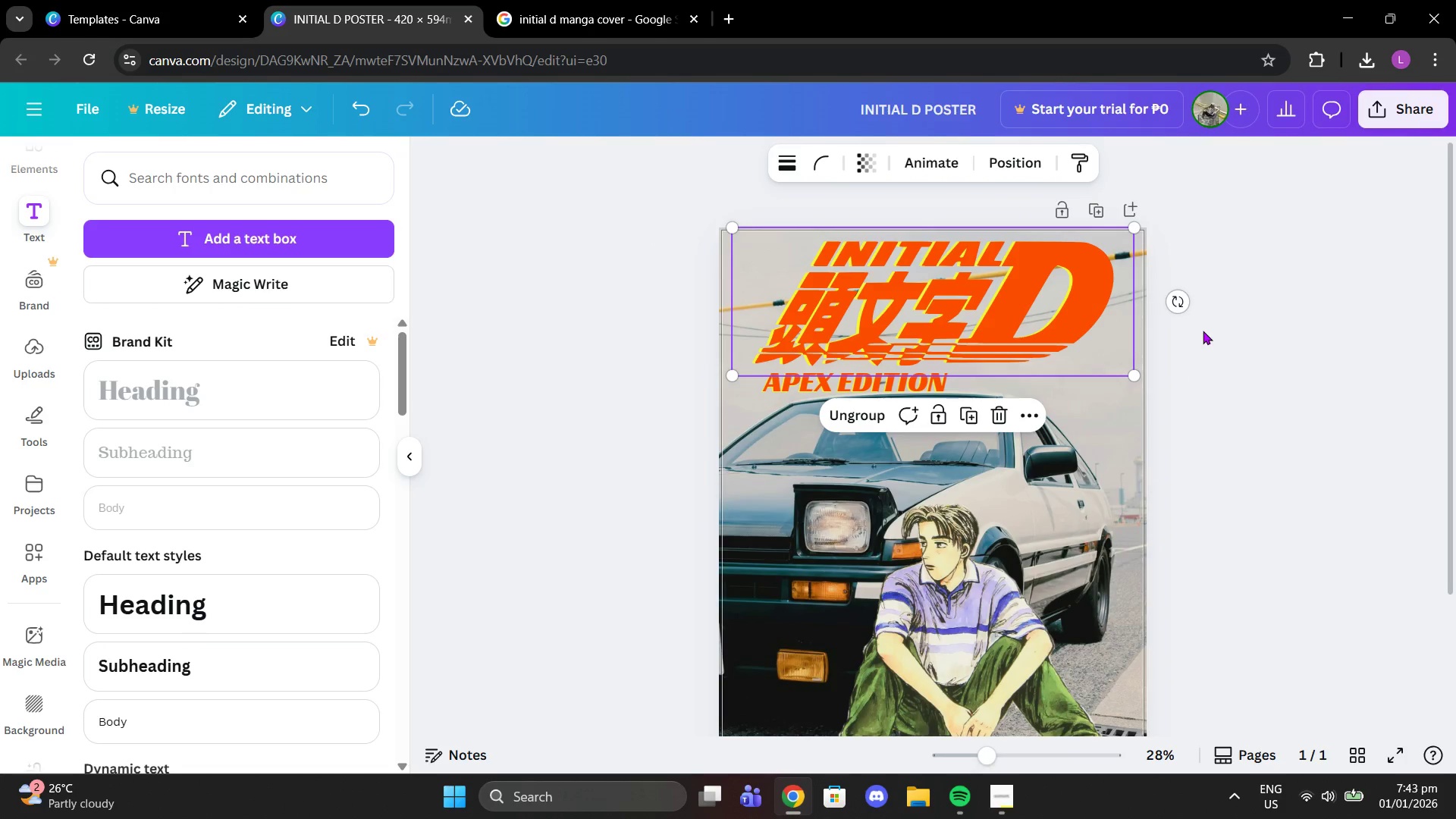 
left_click([1203, 331])
 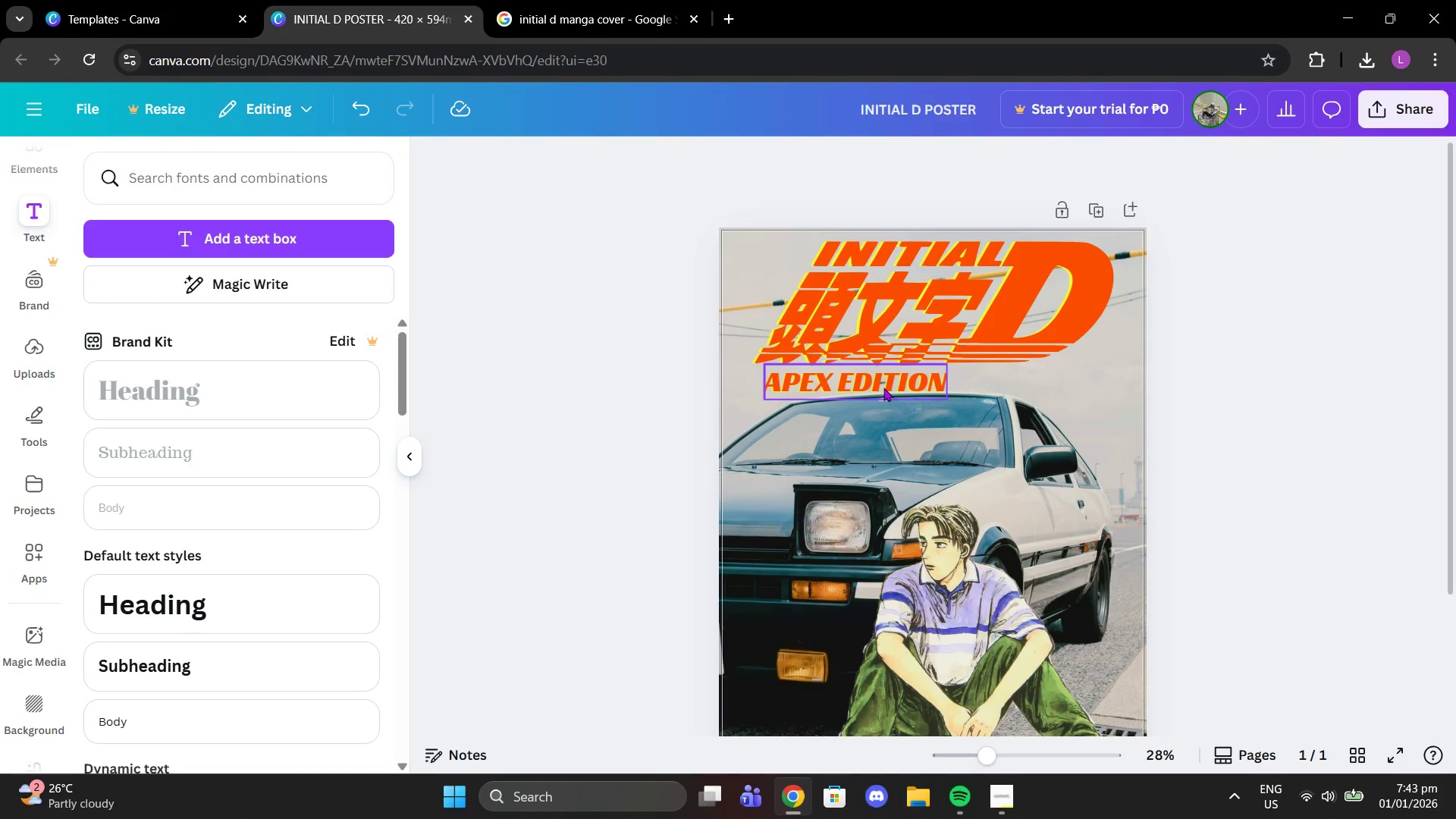 
left_click_drag(start_coordinate=[883, 387], to_coordinate=[864, 388])
 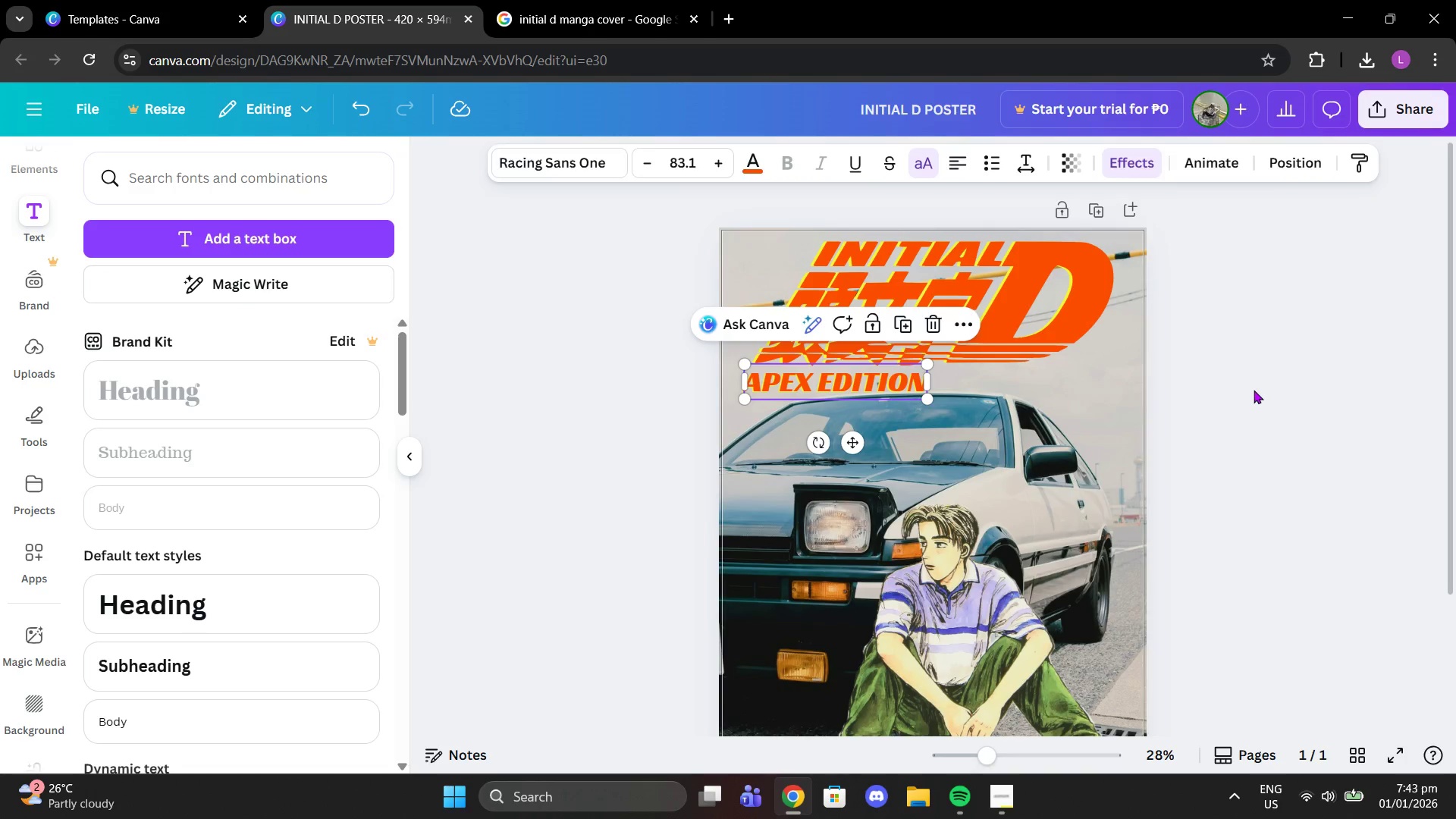 
left_click([1254, 390])
 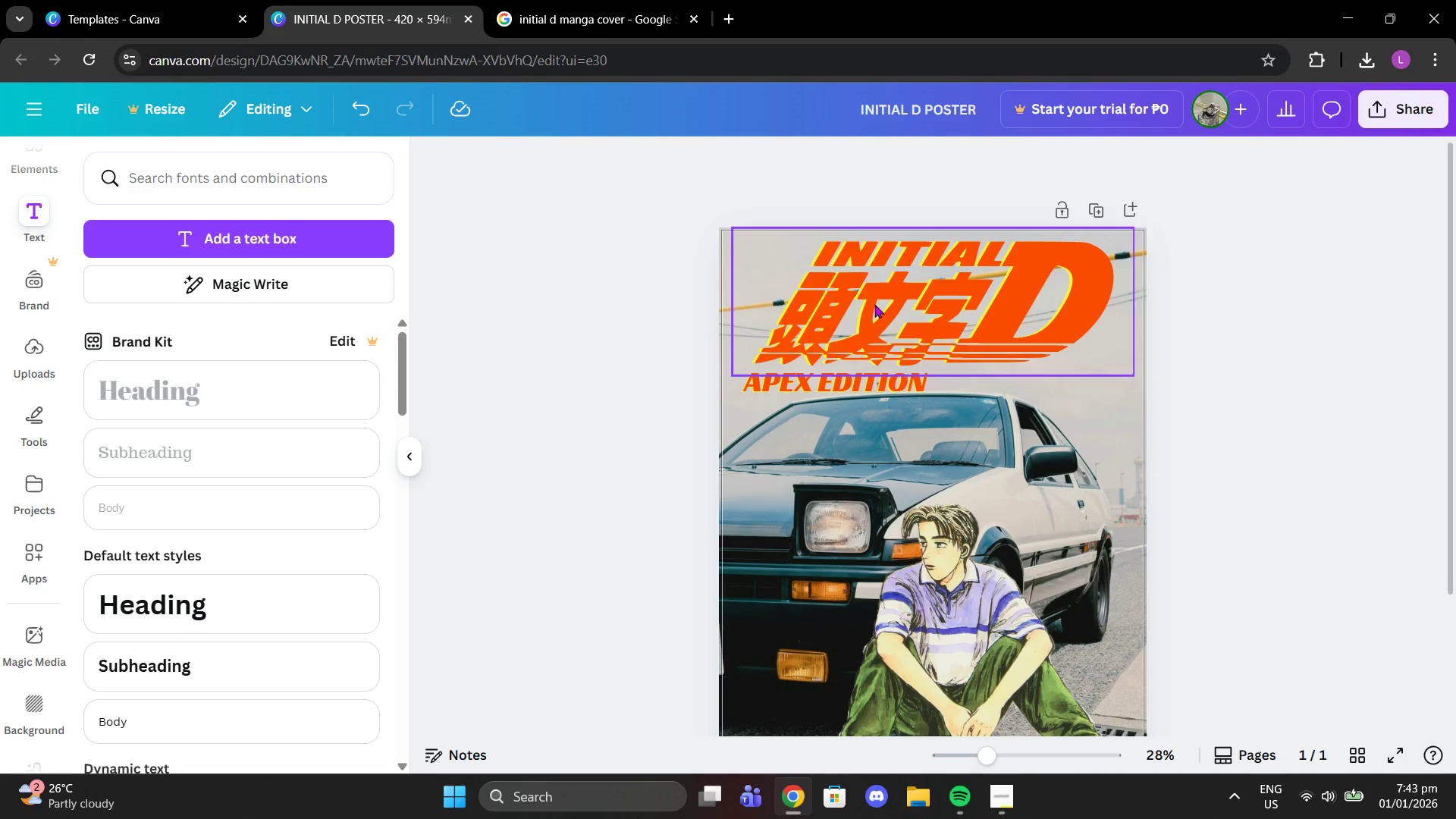 
left_click_drag(start_coordinate=[860, 378], to_coordinate=[868, 476])
 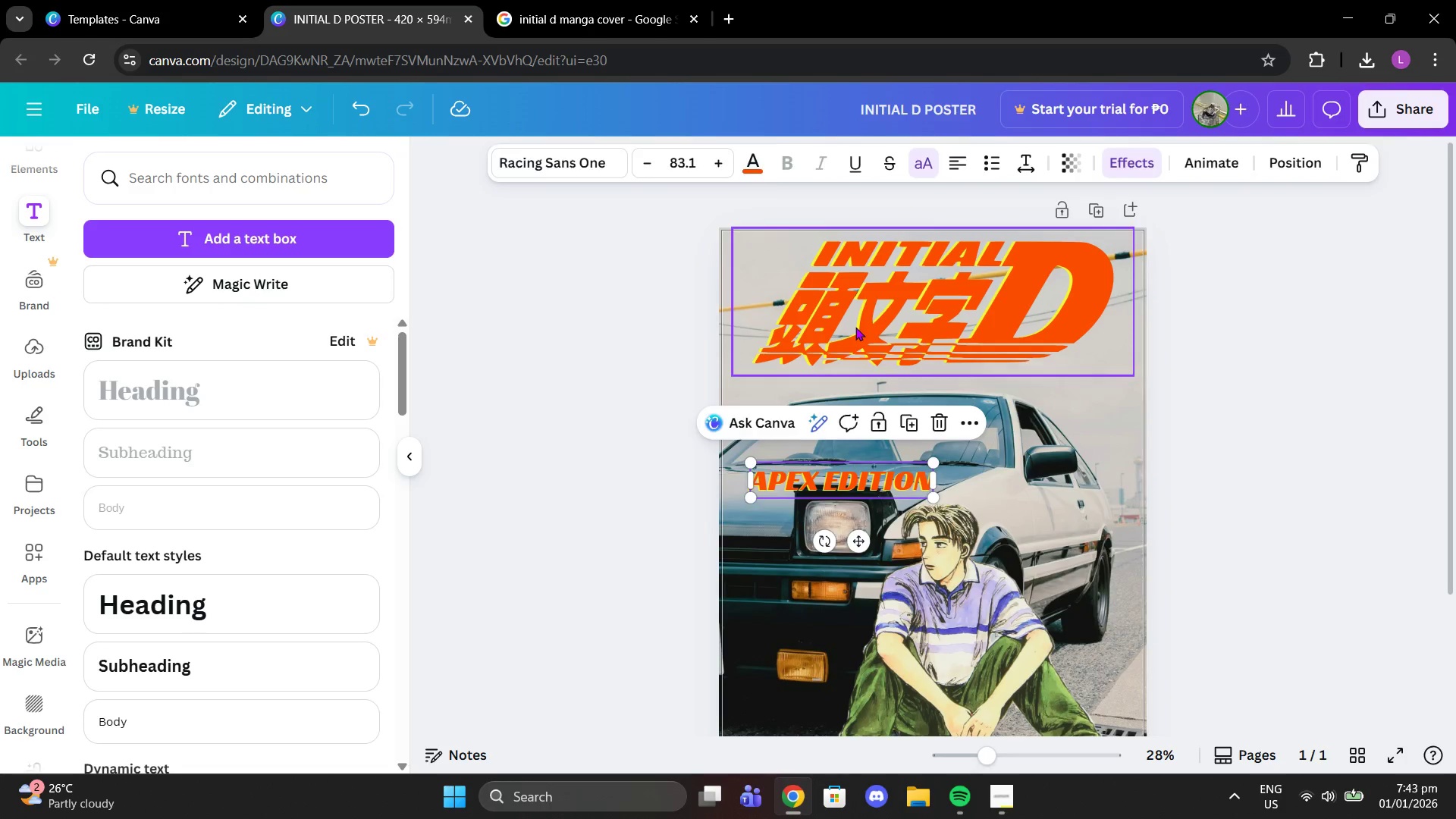 
left_click([855, 327])
 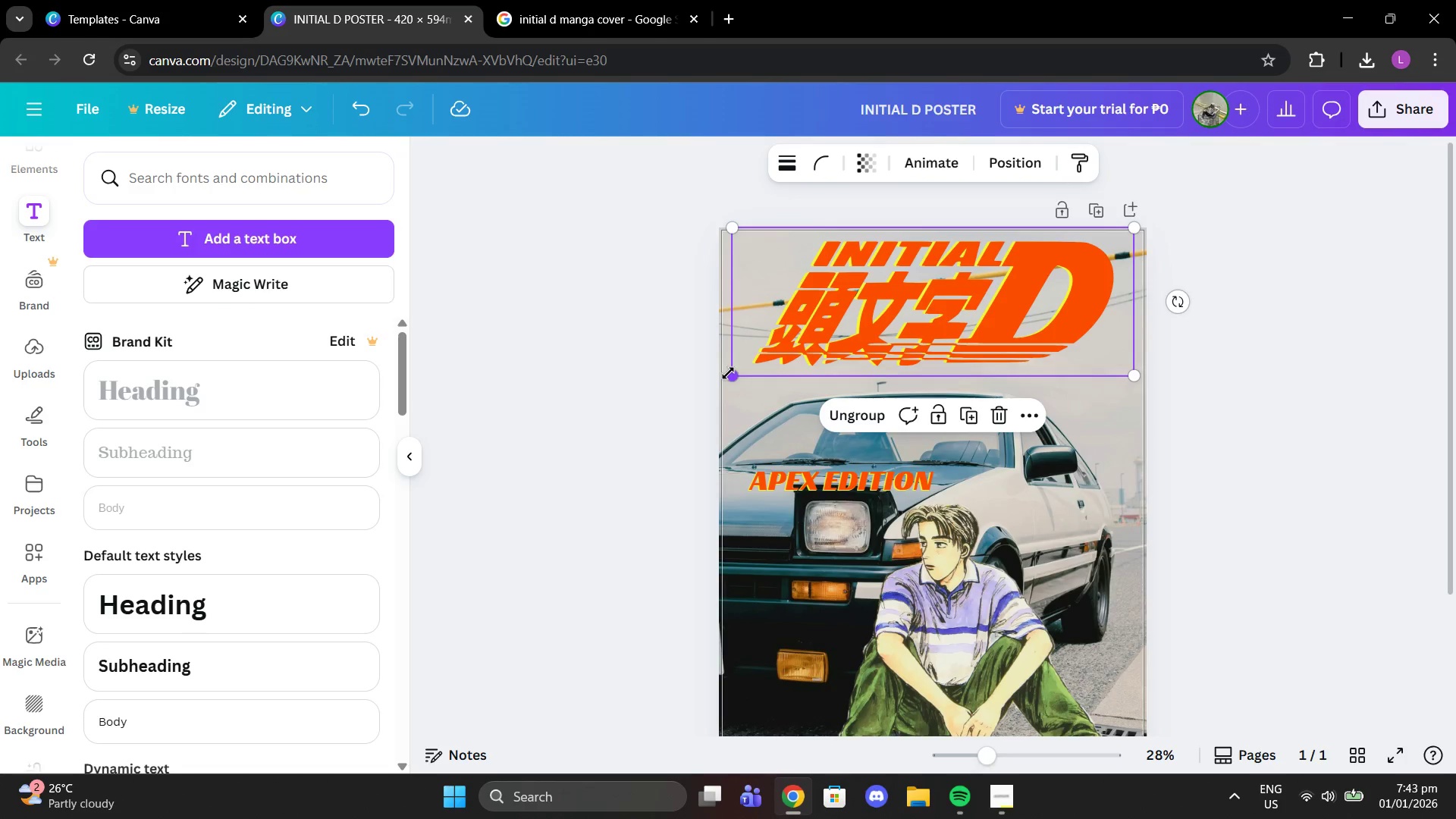 
left_click_drag(start_coordinate=[728, 373], to_coordinate=[714, 381])
 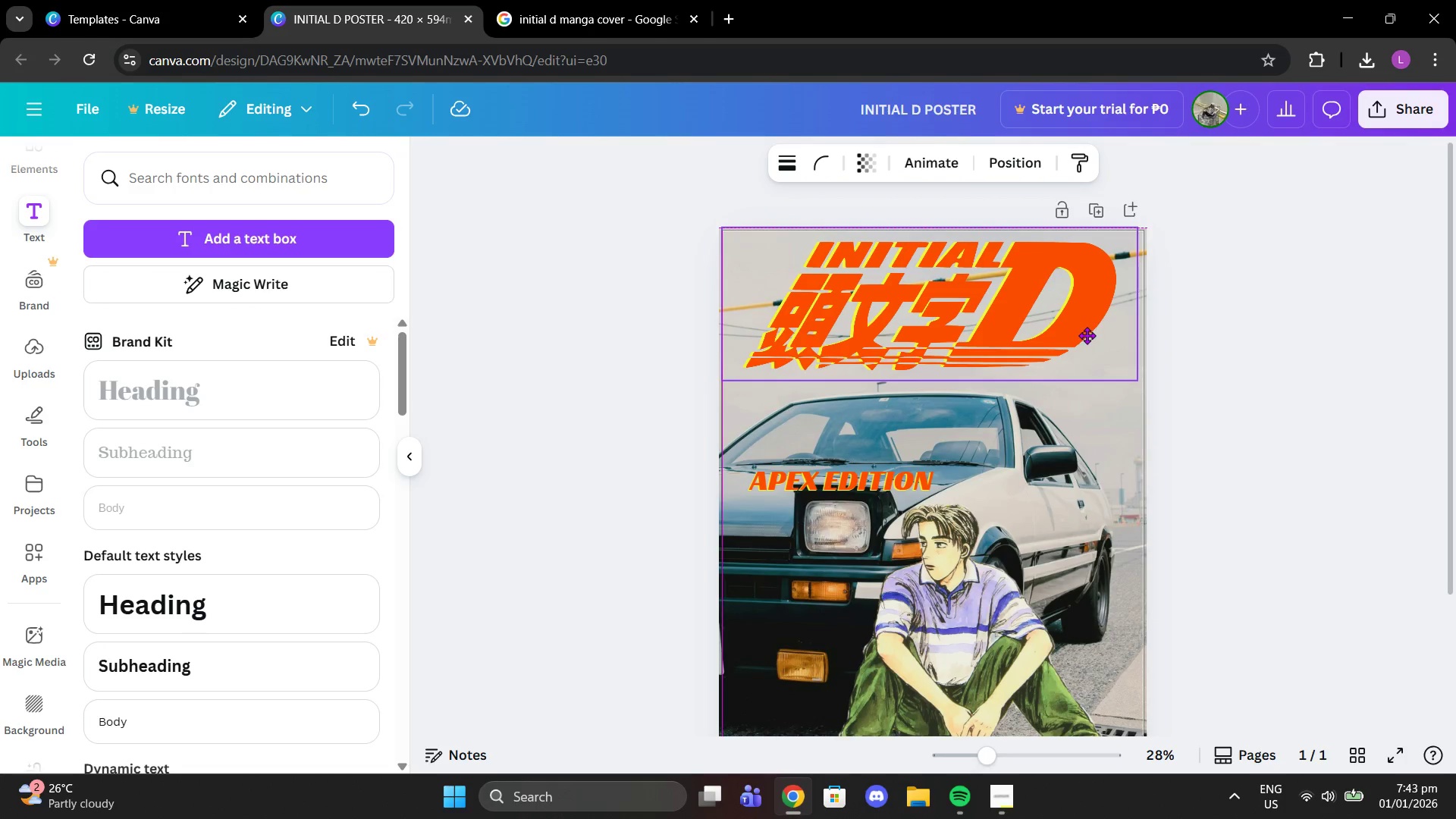 
left_click([1001, 159])
 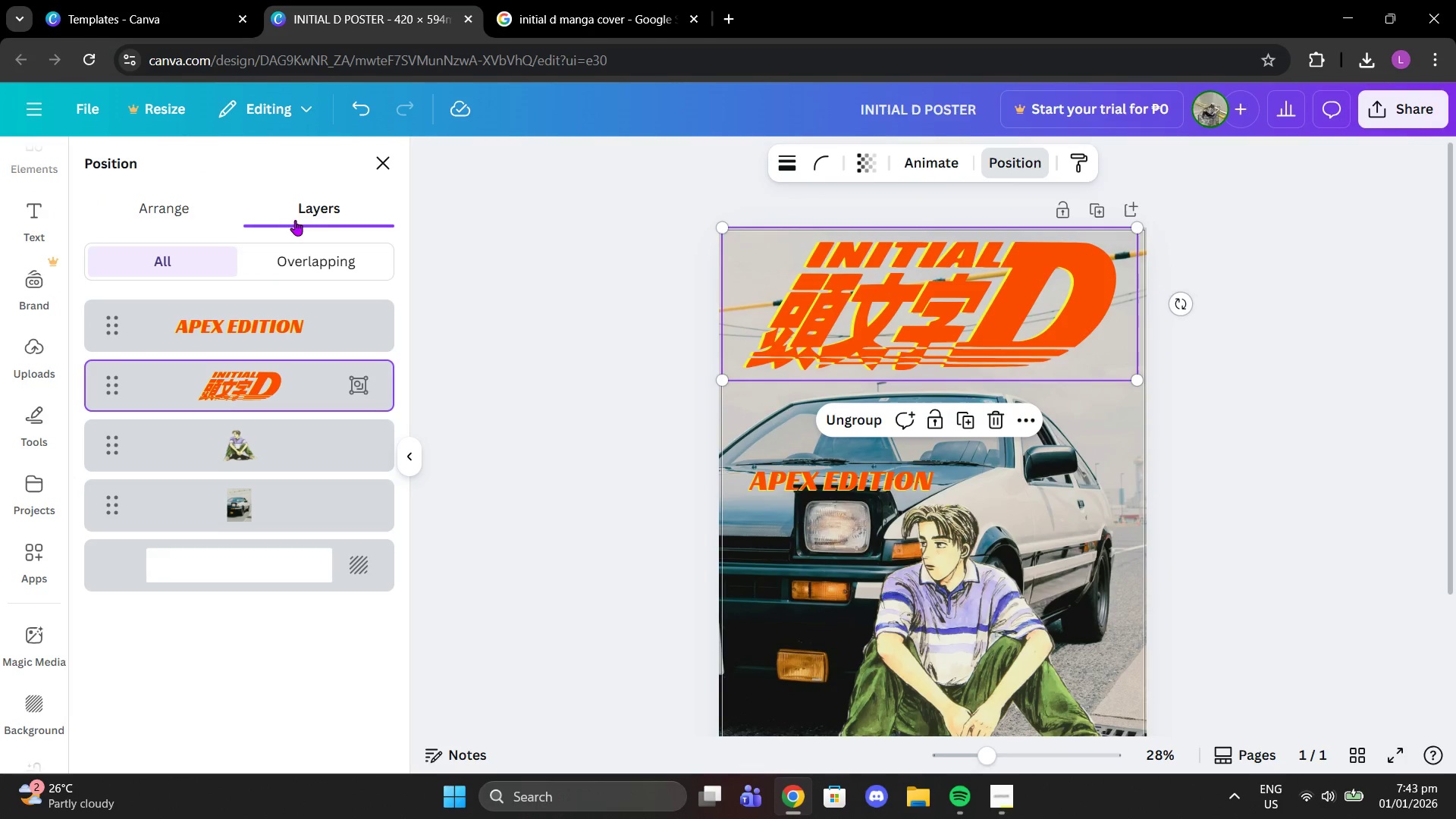 
left_click([166, 202])
 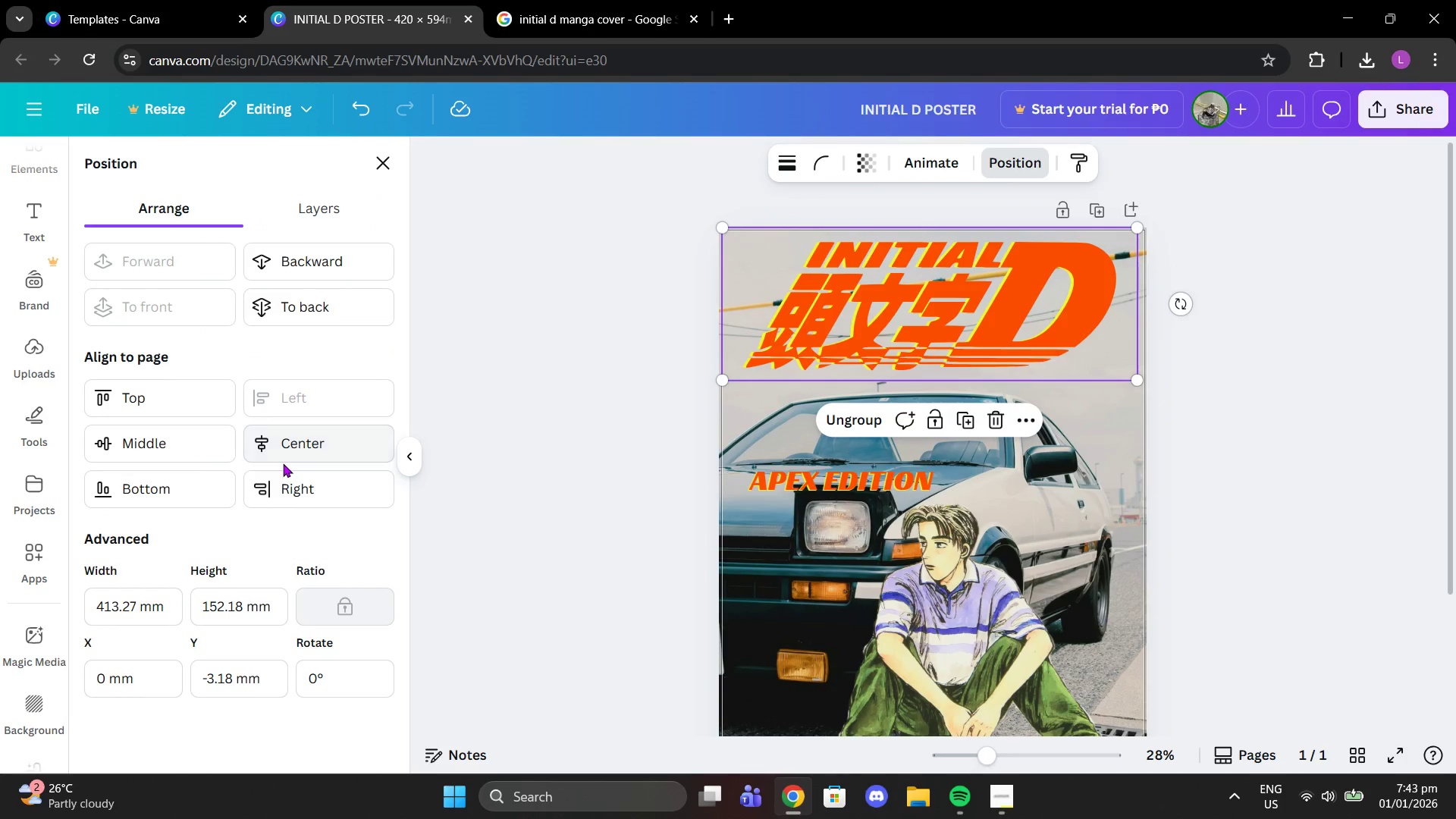 
left_click([283, 446])
 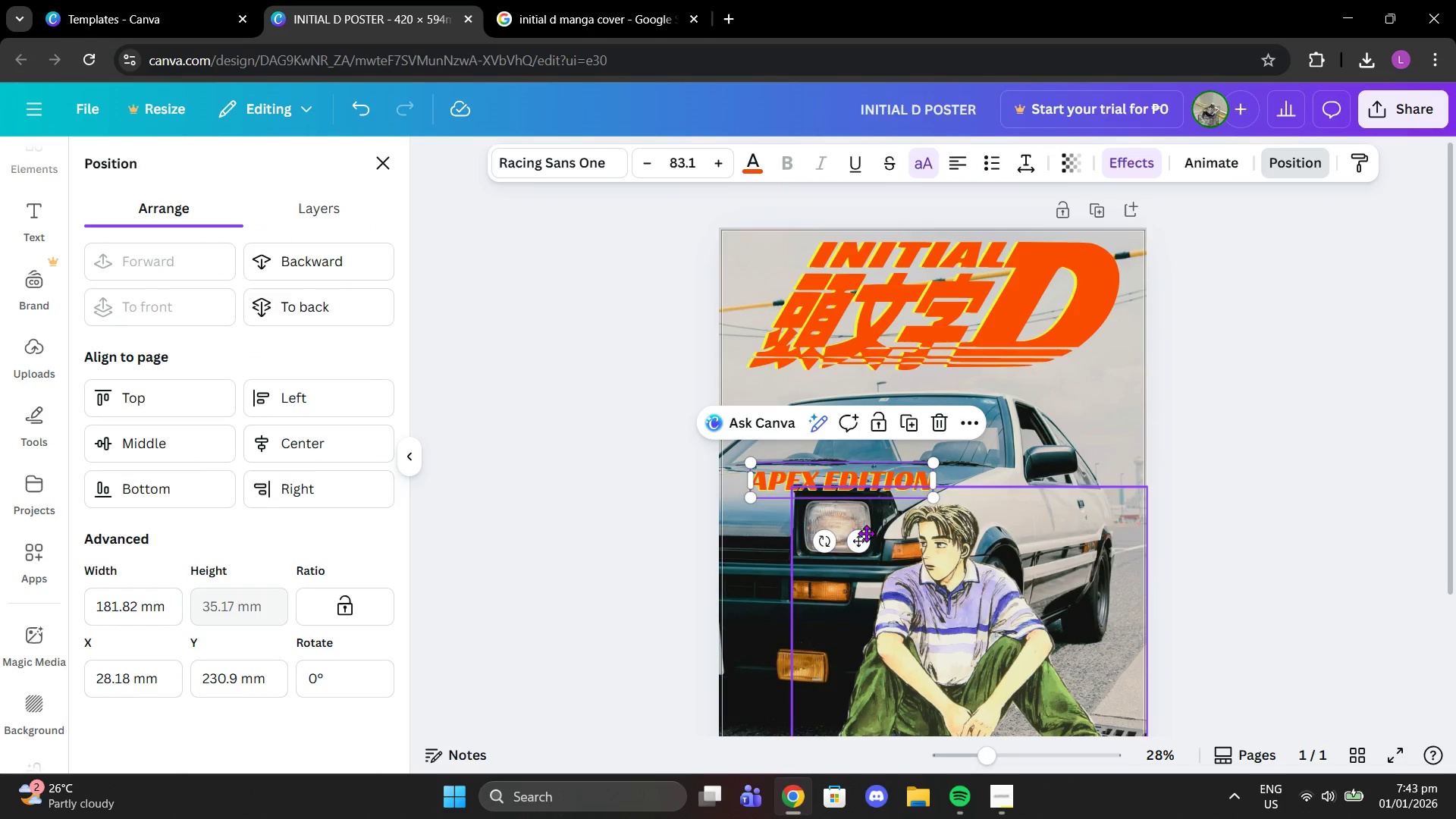 
left_click_drag(start_coordinate=[864, 541], to_coordinate=[857, 448])
 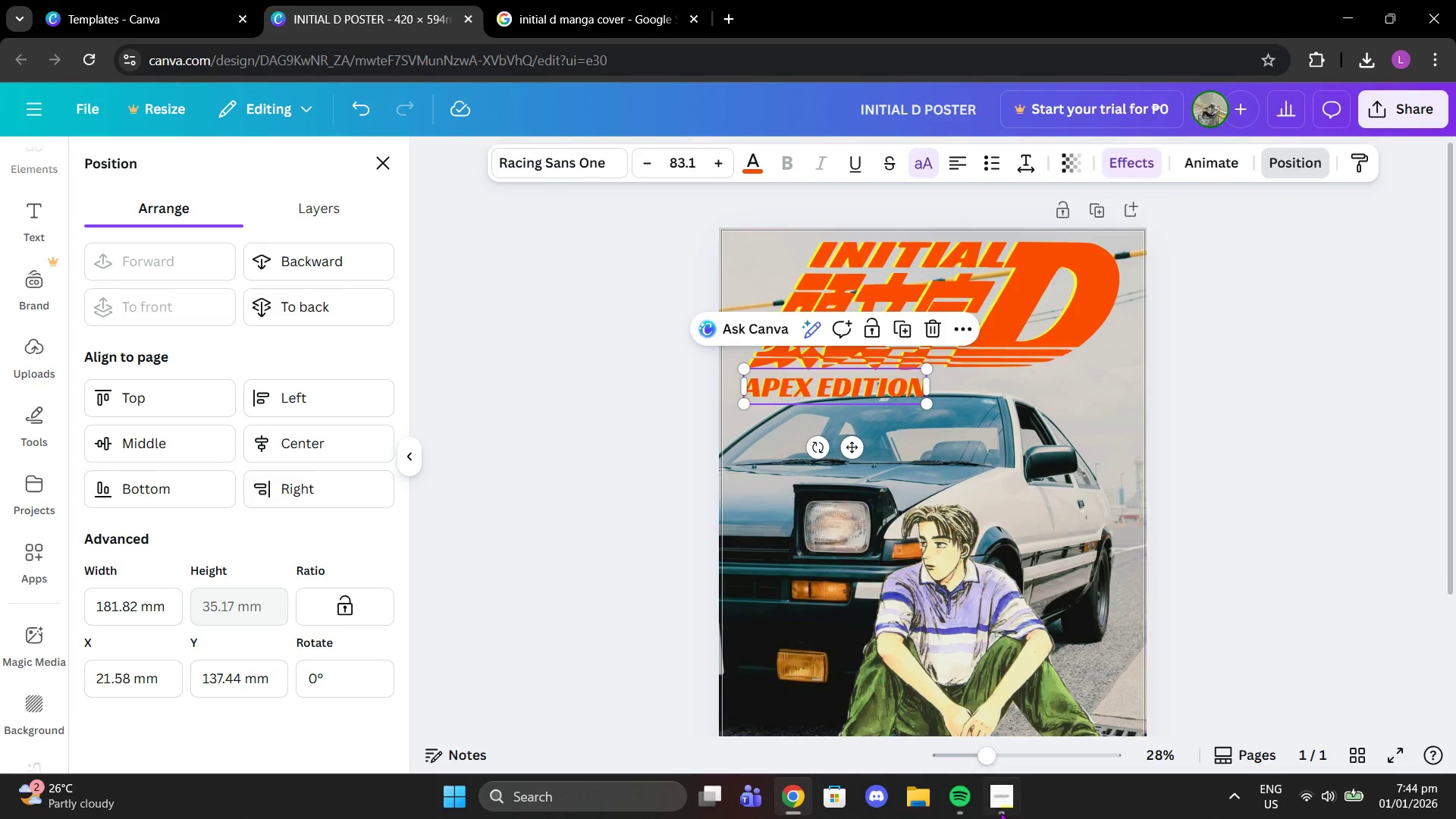 
left_click([1003, 818])